 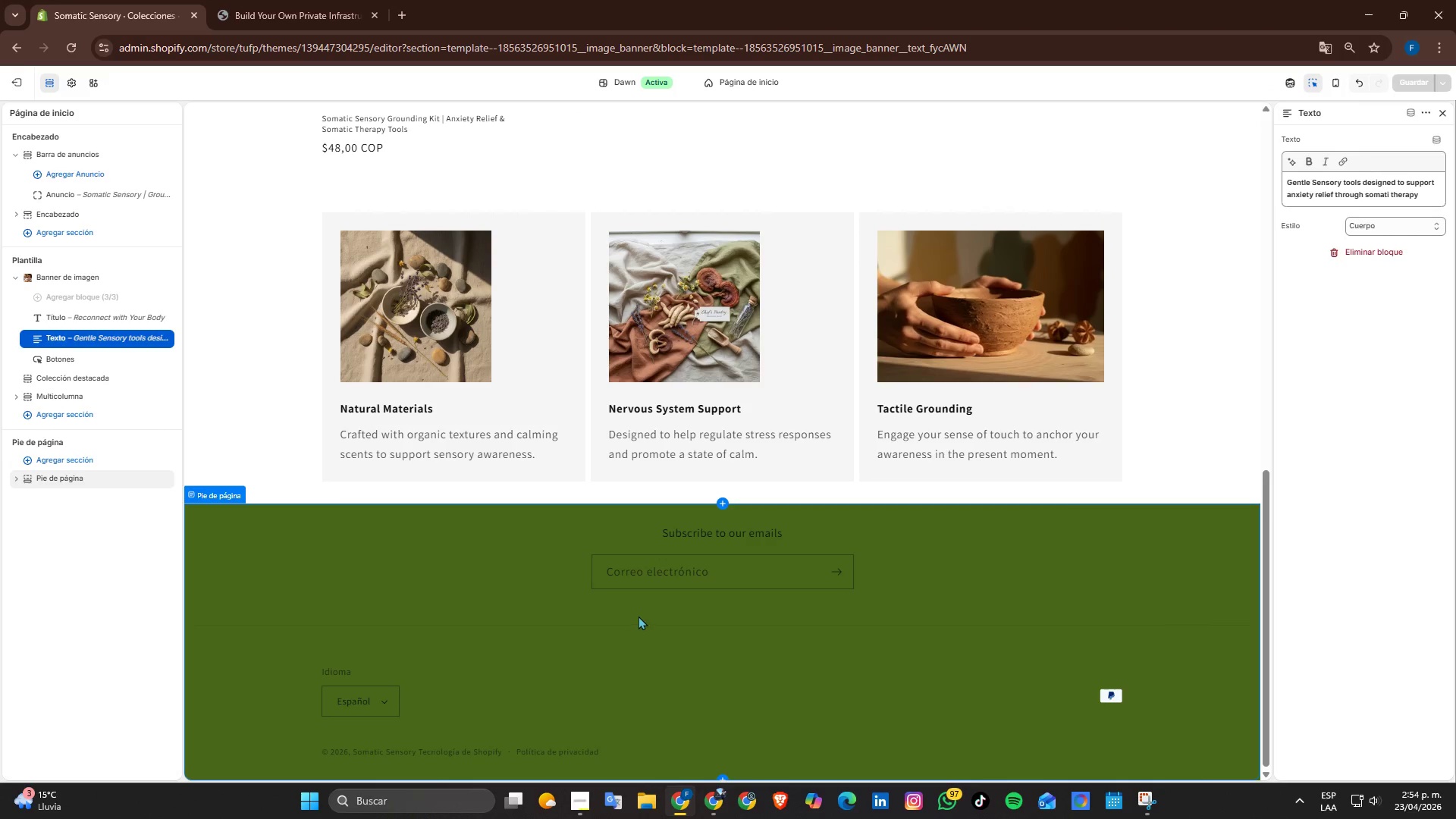 
scroll: coordinate [965, 594], scroll_direction: up, amount: 7.0
 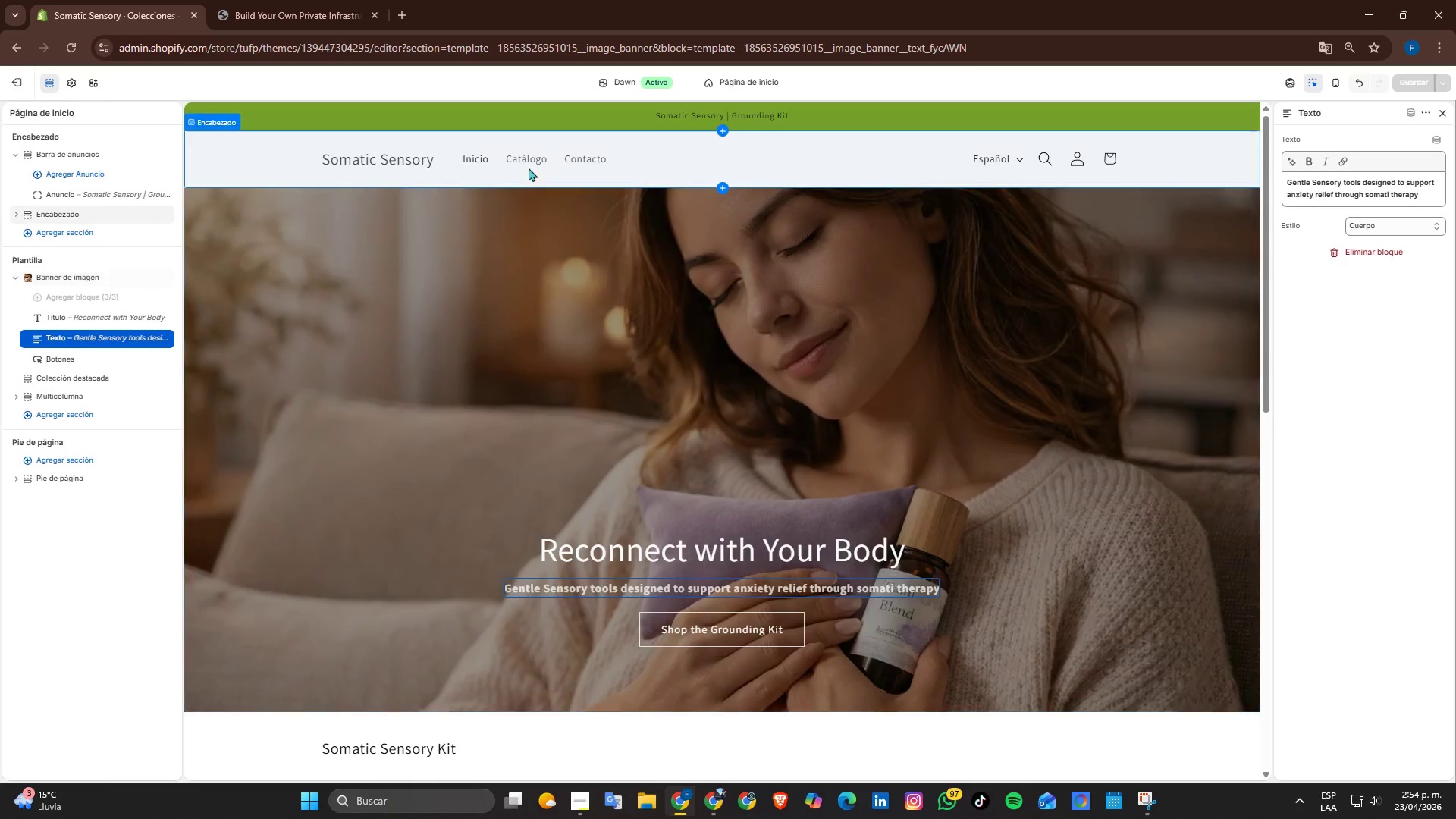 
wait(5.08)
 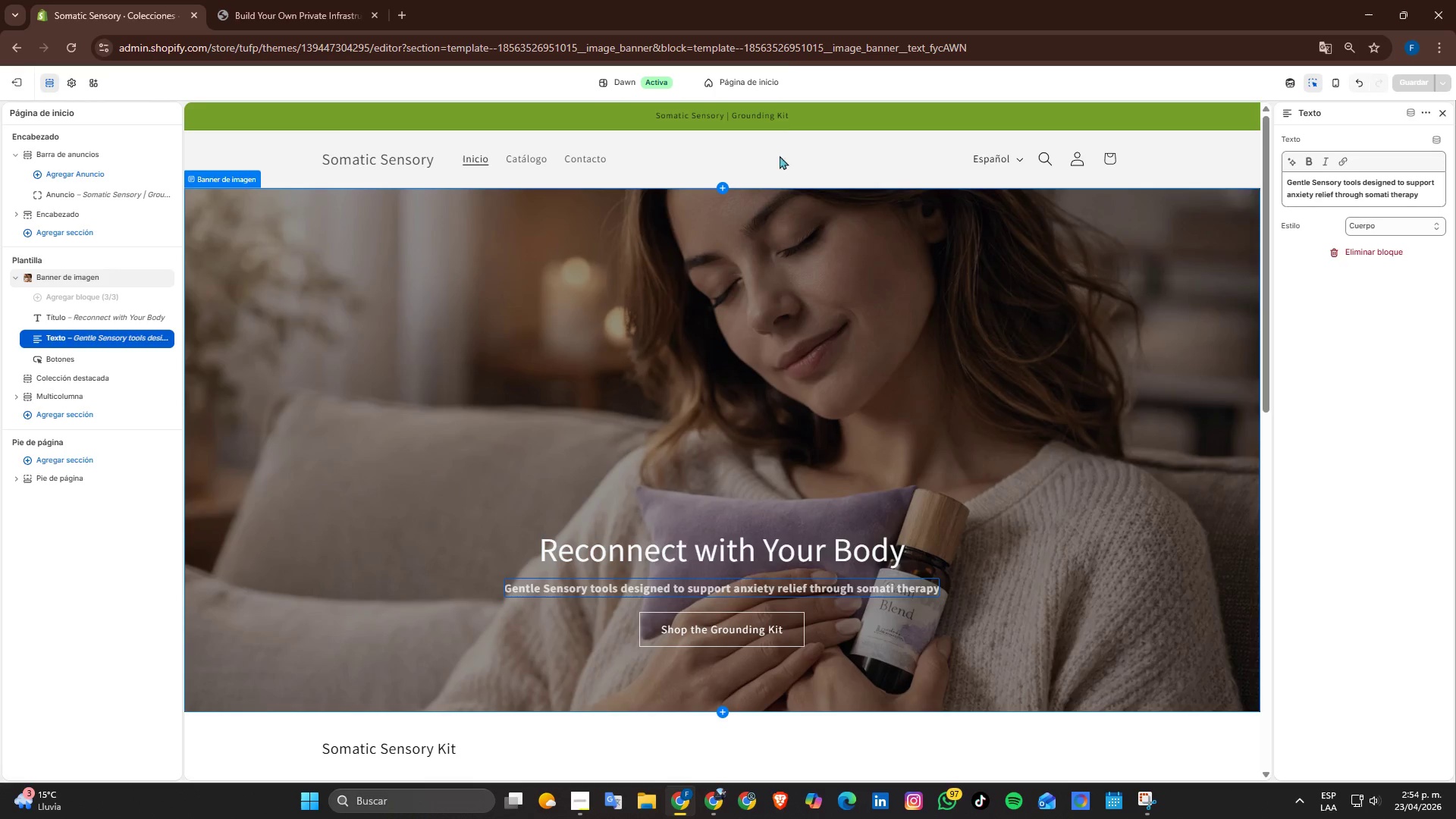 
left_click([19, 83])
 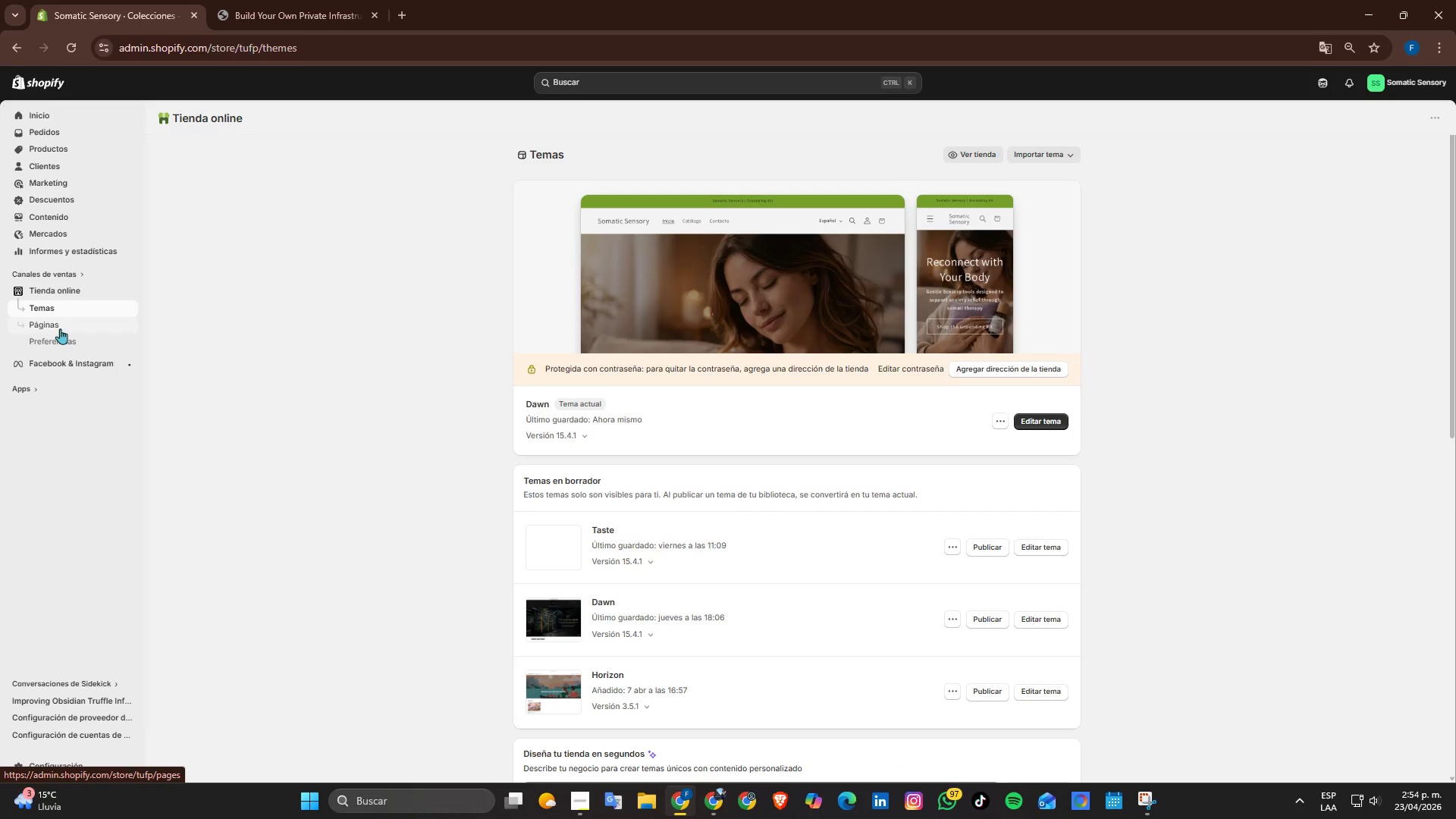 
wait(6.09)
 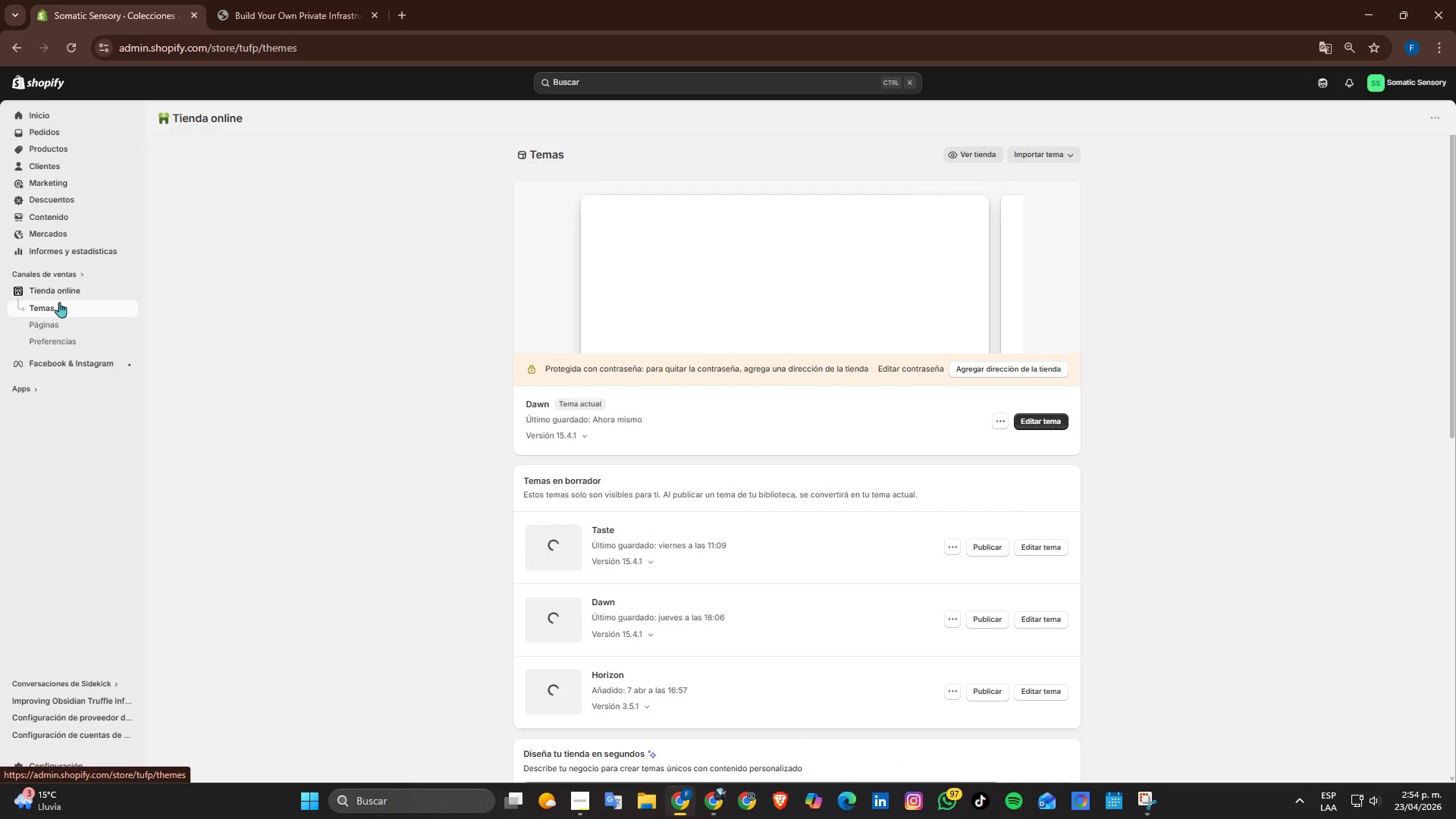 
left_click([55, 215])
 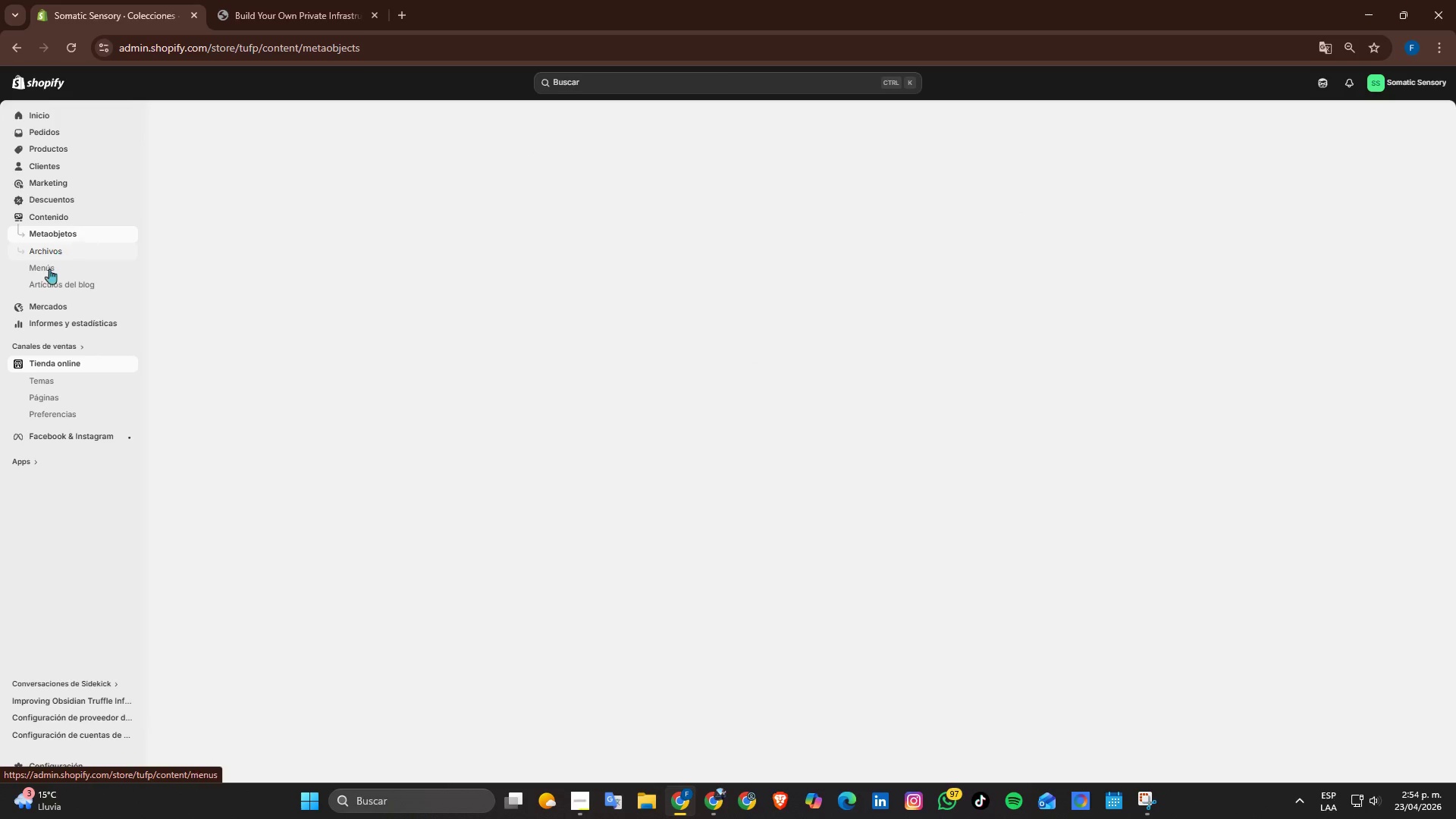 
left_click([49, 268])
 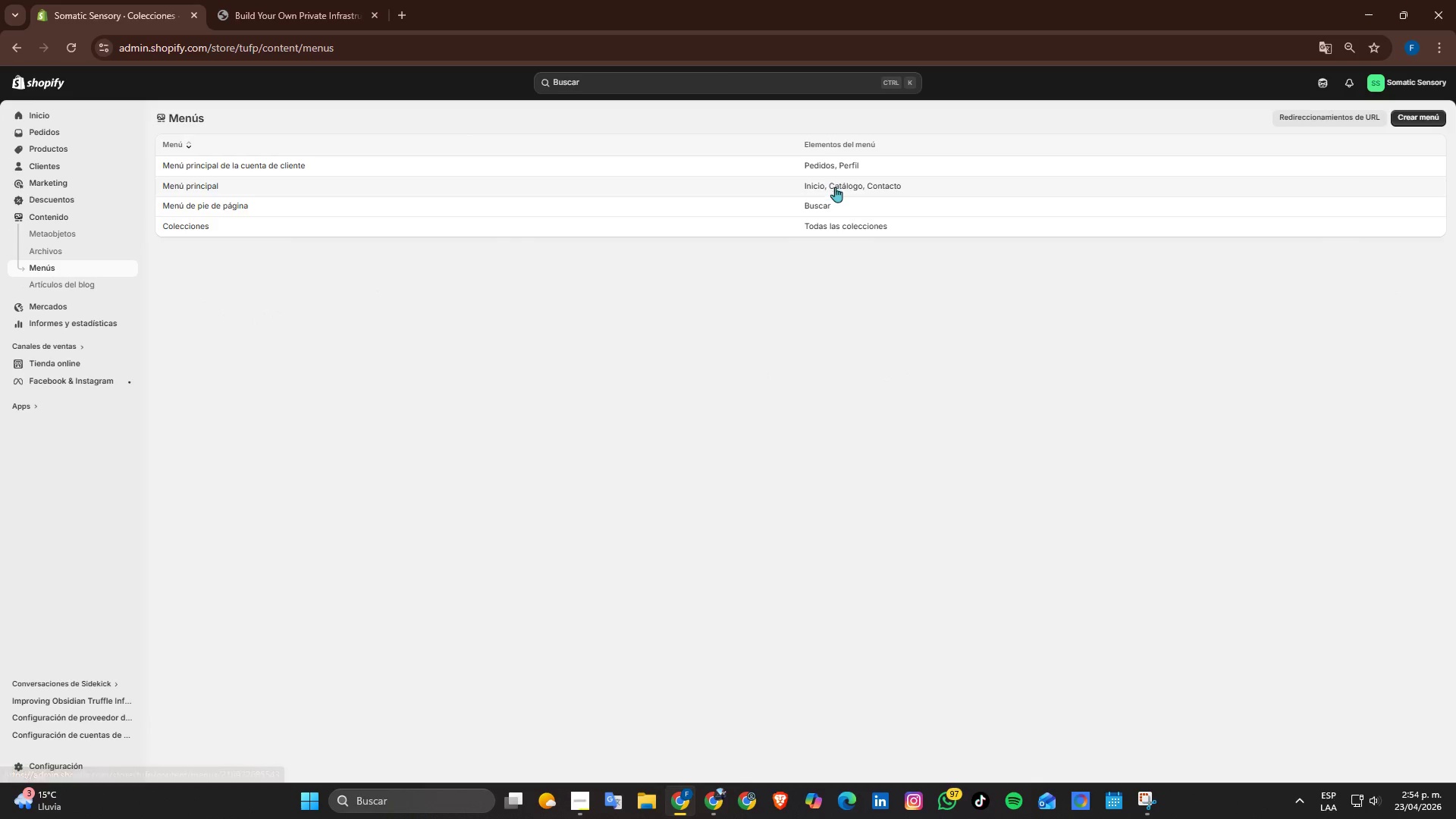 
left_click([209, 191])
 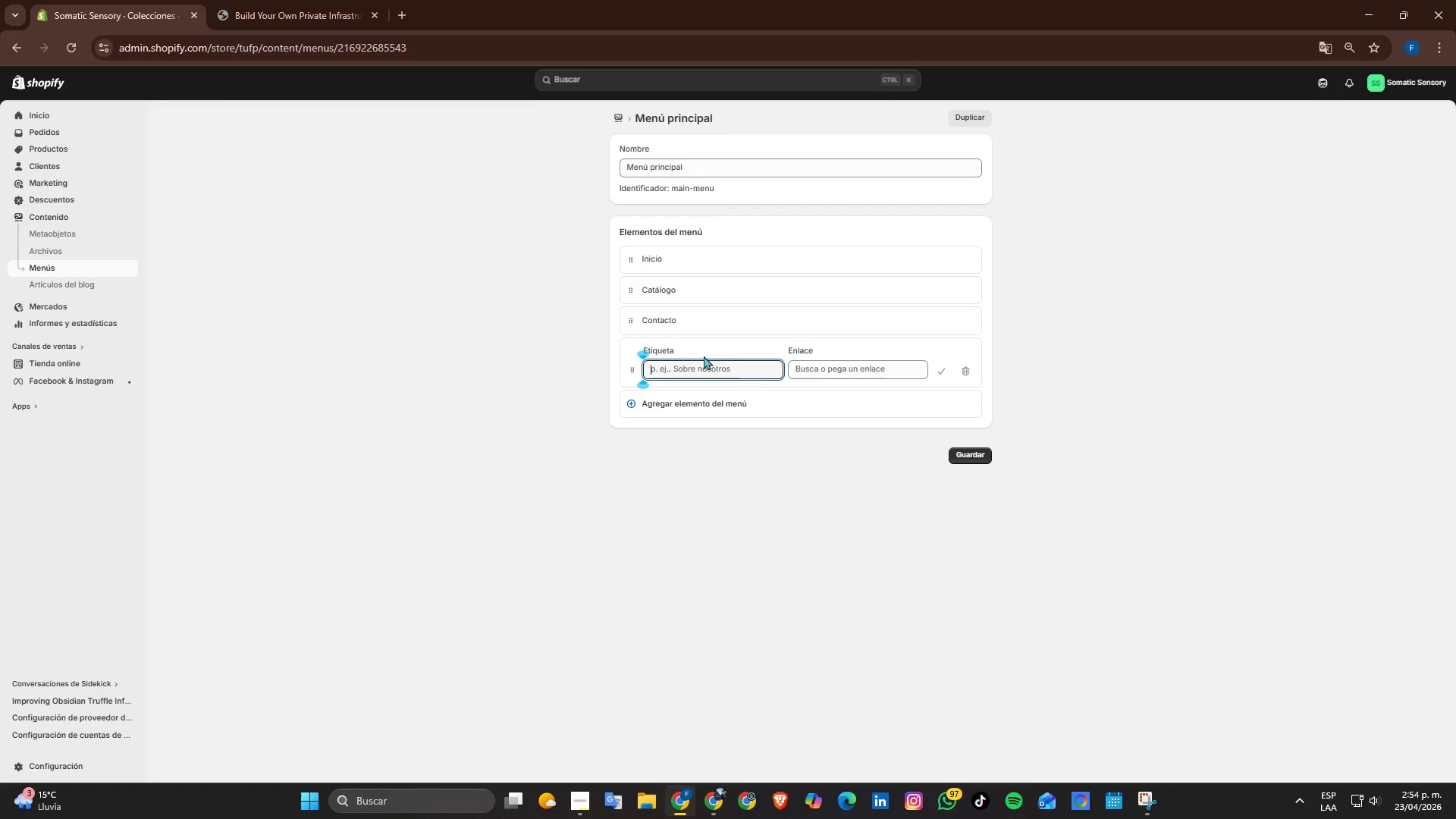 
left_click([833, 361])
 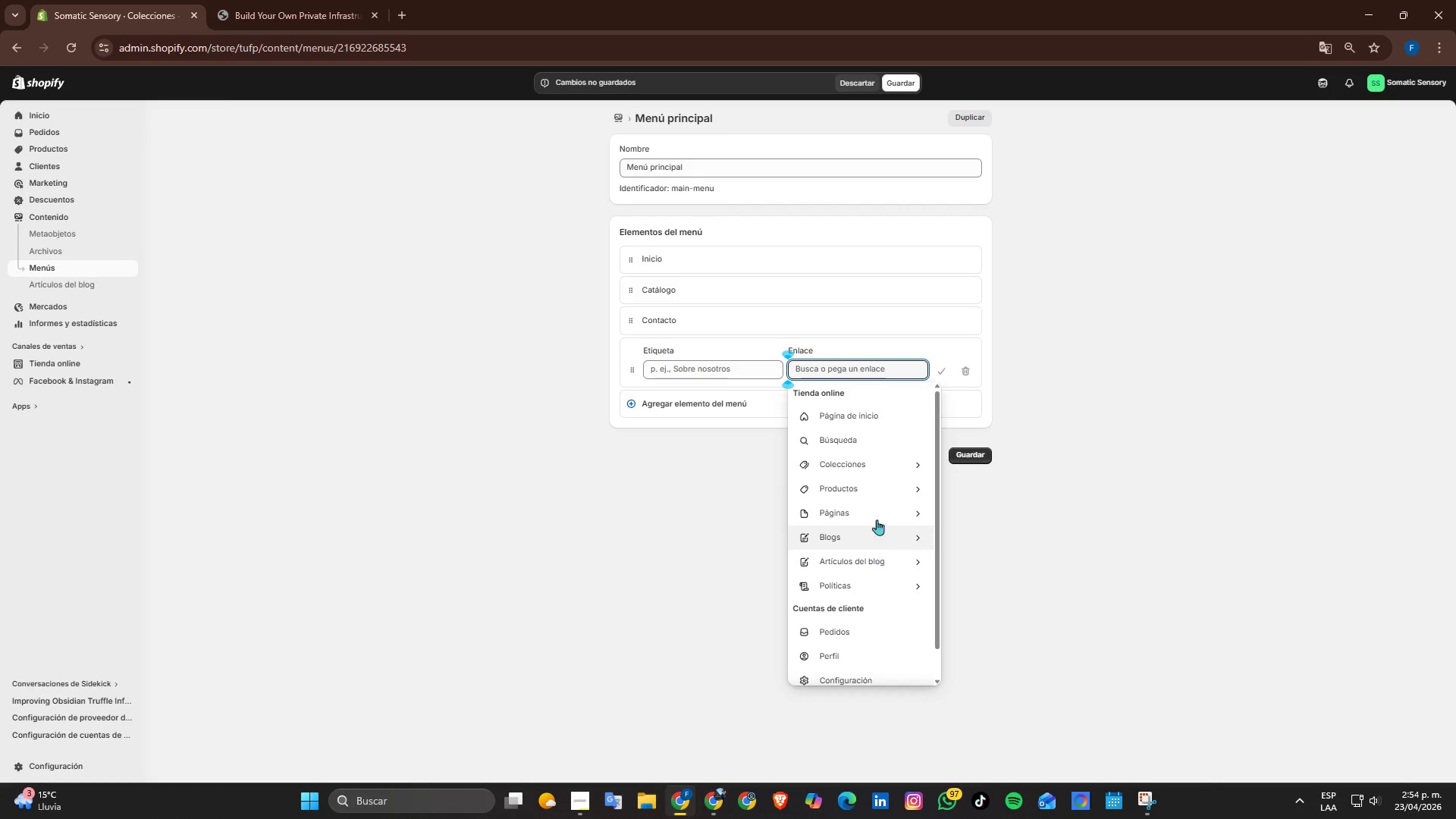 
left_click([876, 460])
 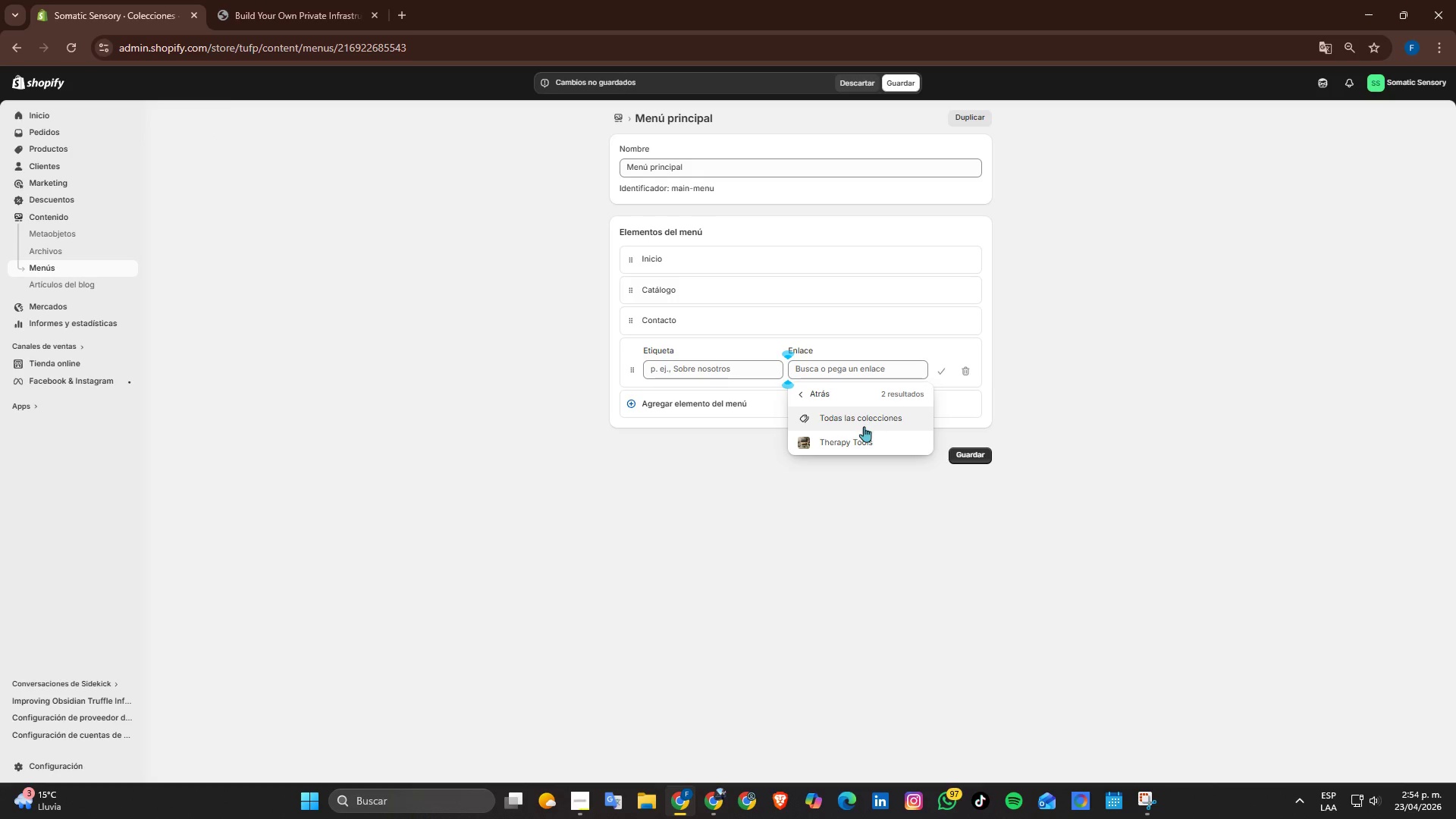 
left_click([855, 438])
 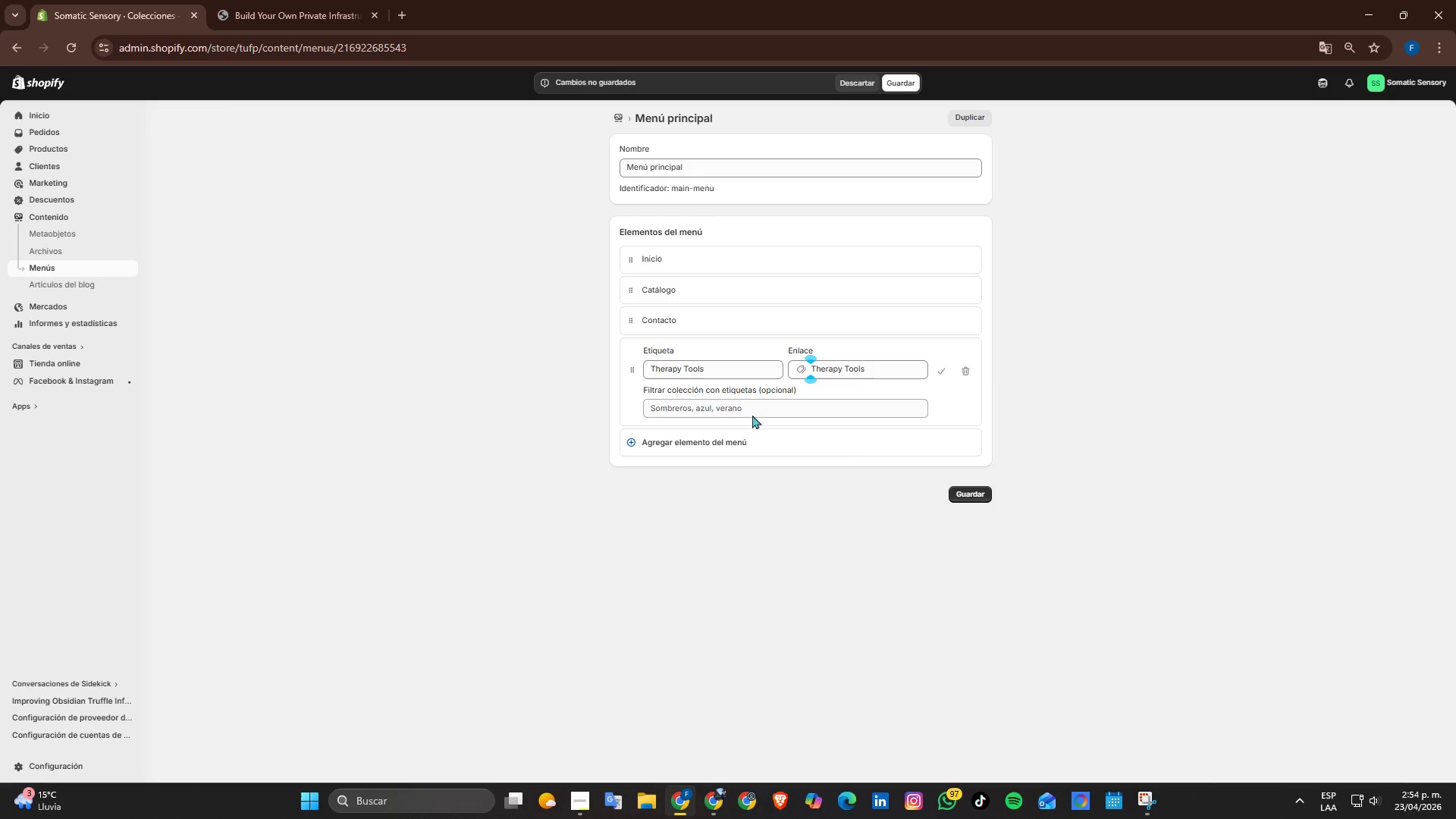 
wait(8.06)
 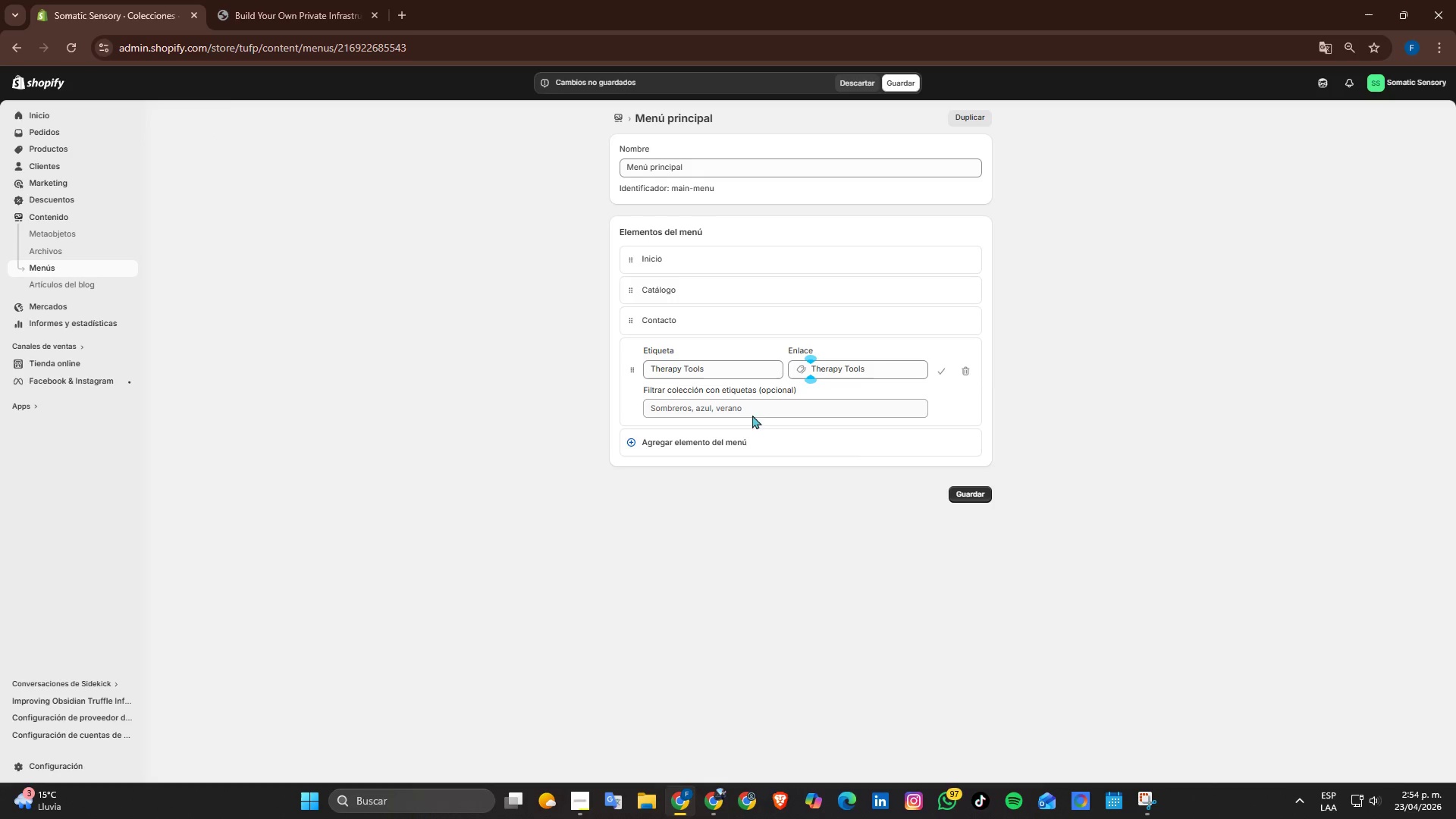 
left_click([783, 412])
 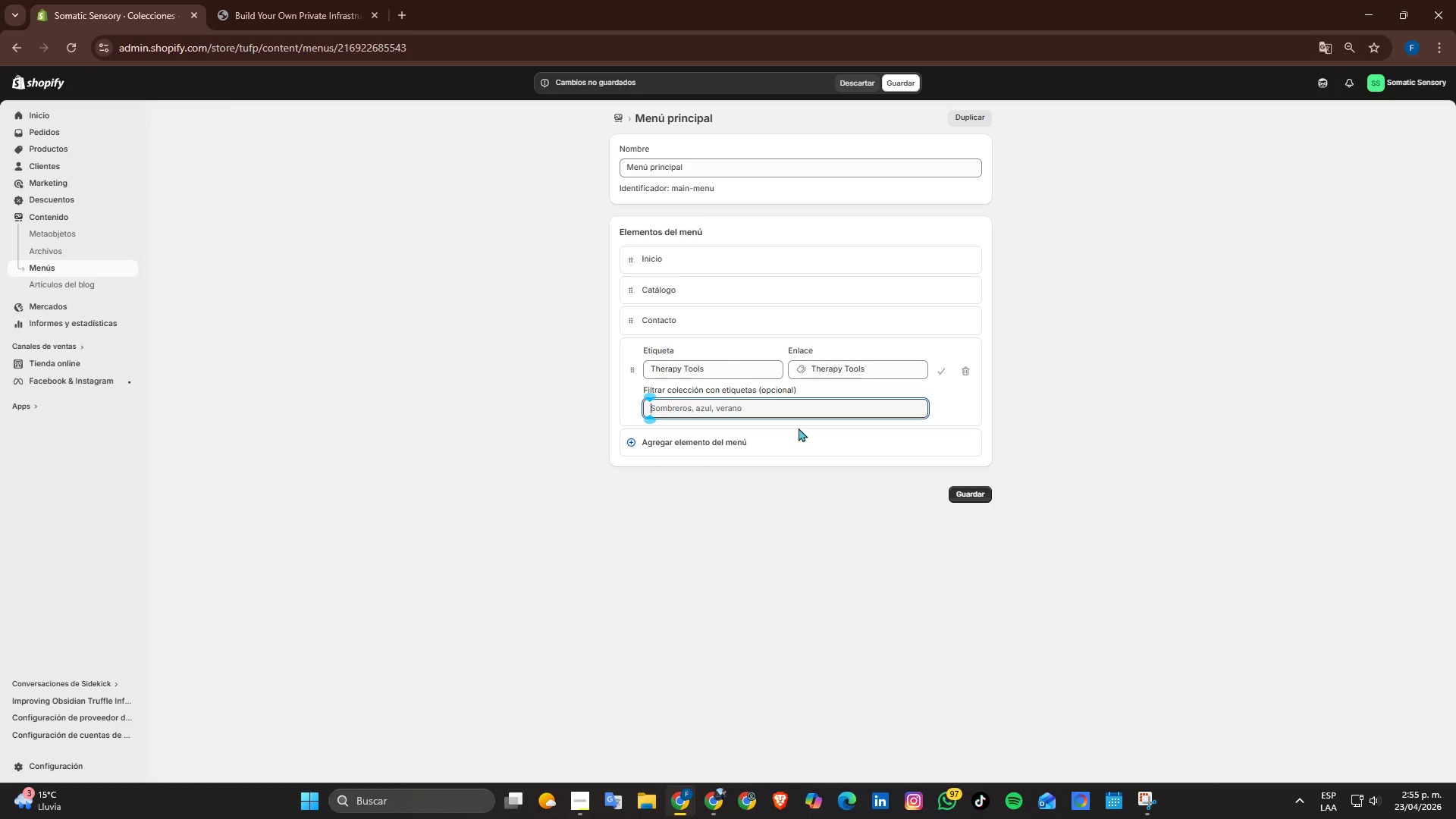 
hold_key(key=ShiftRight, duration=0.66)
 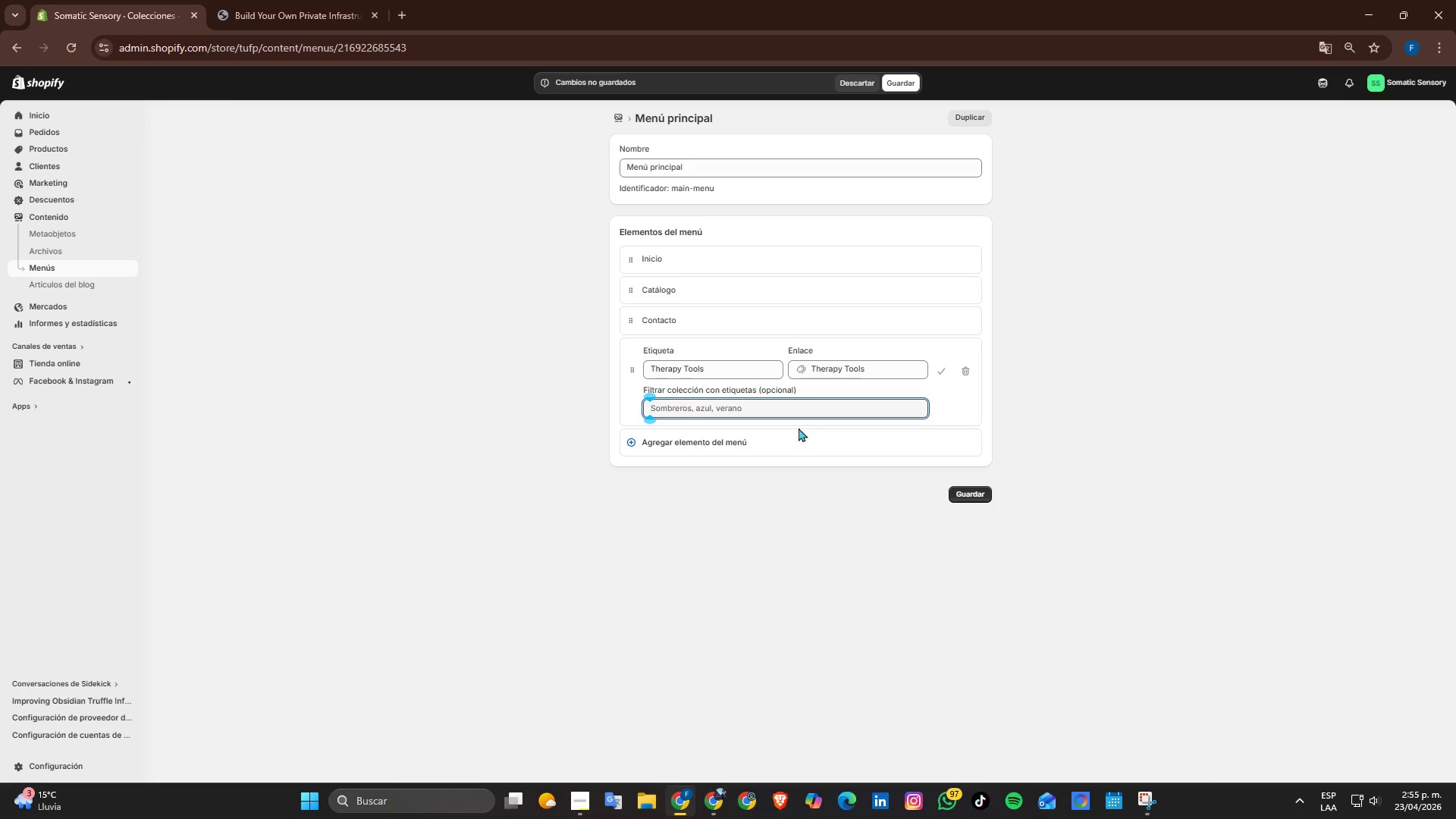 
hold_key(key=ShiftRight, duration=0.53)
 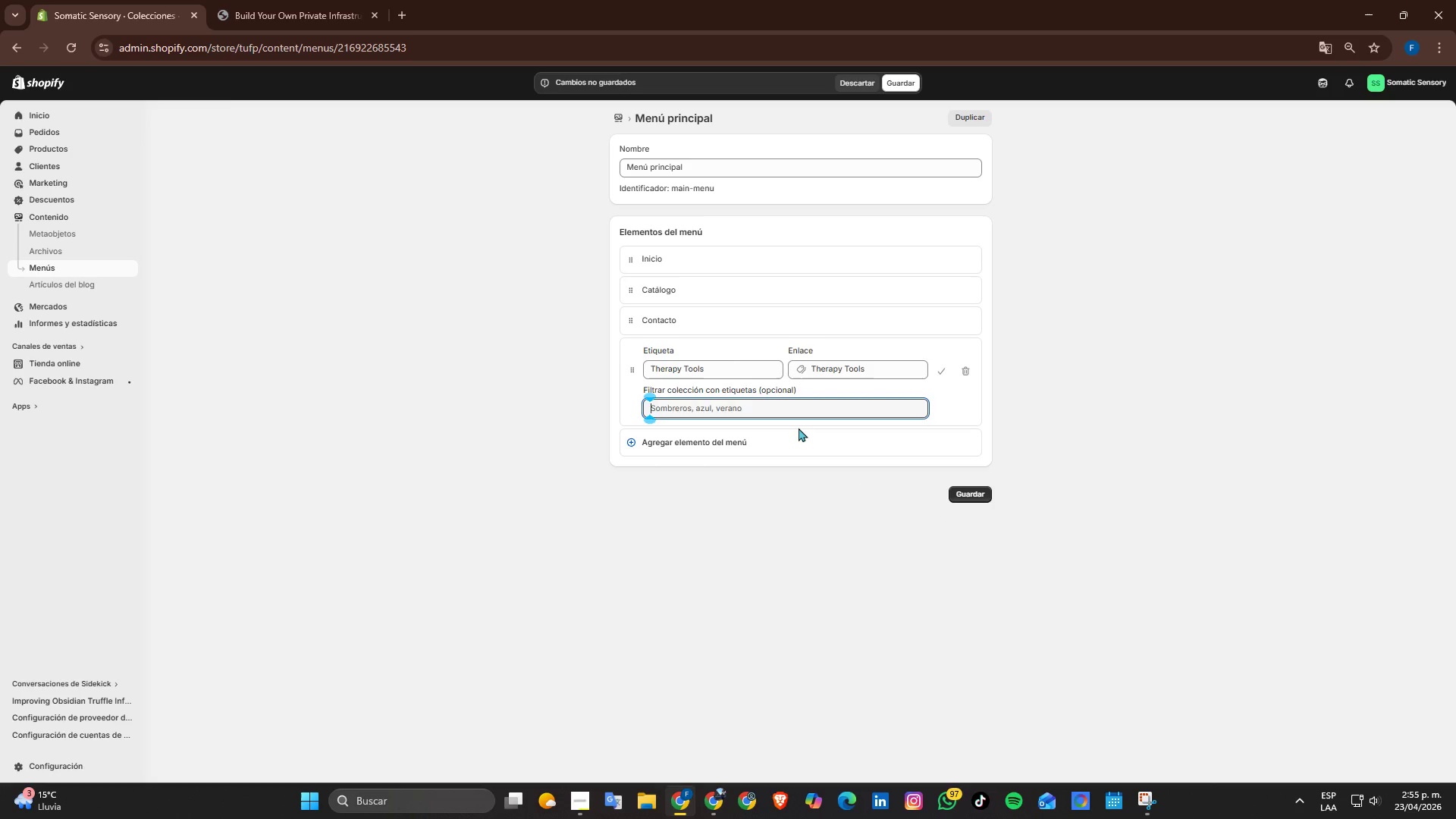 
type(Somatic)
 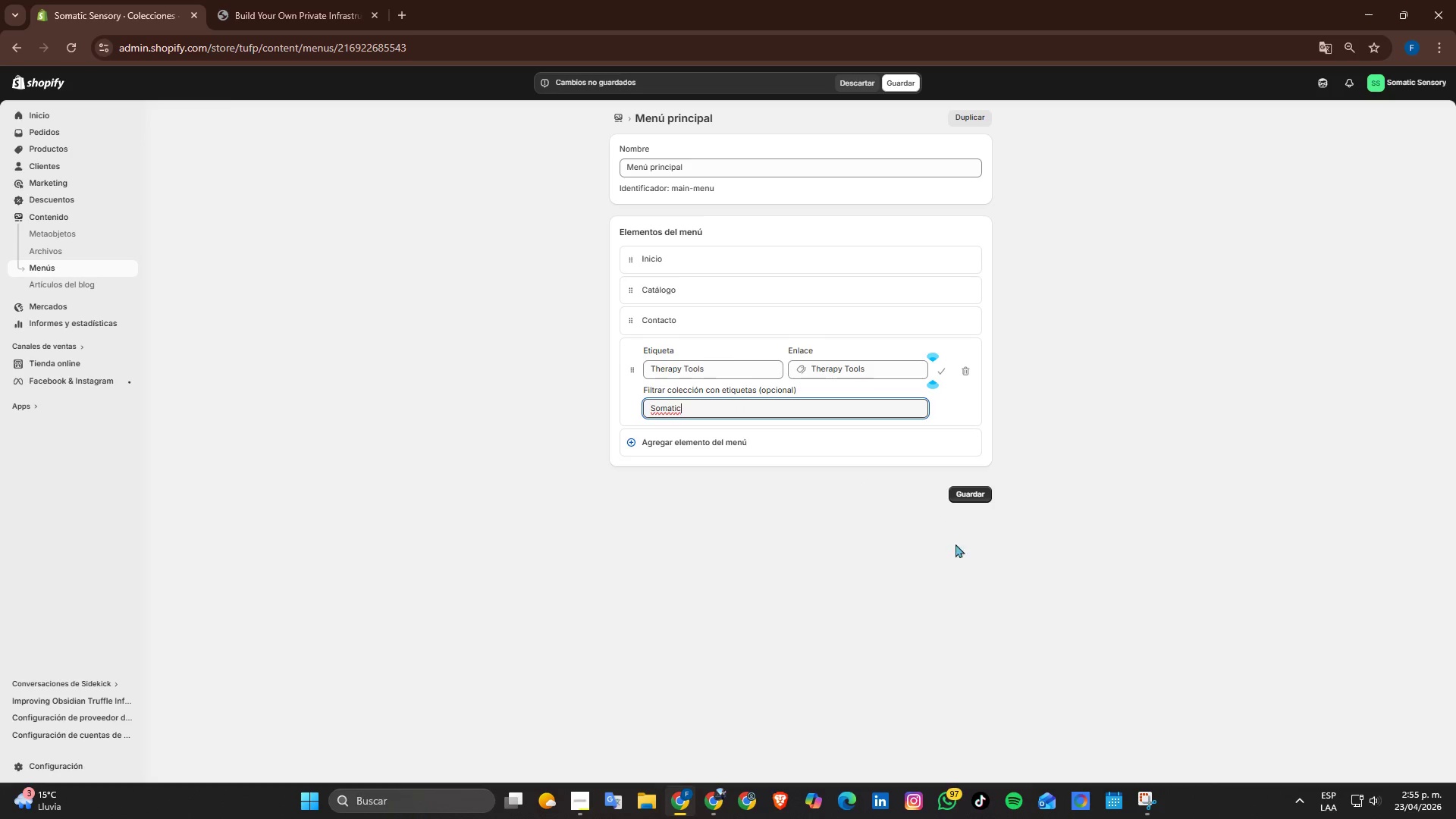 
left_click([975, 502])
 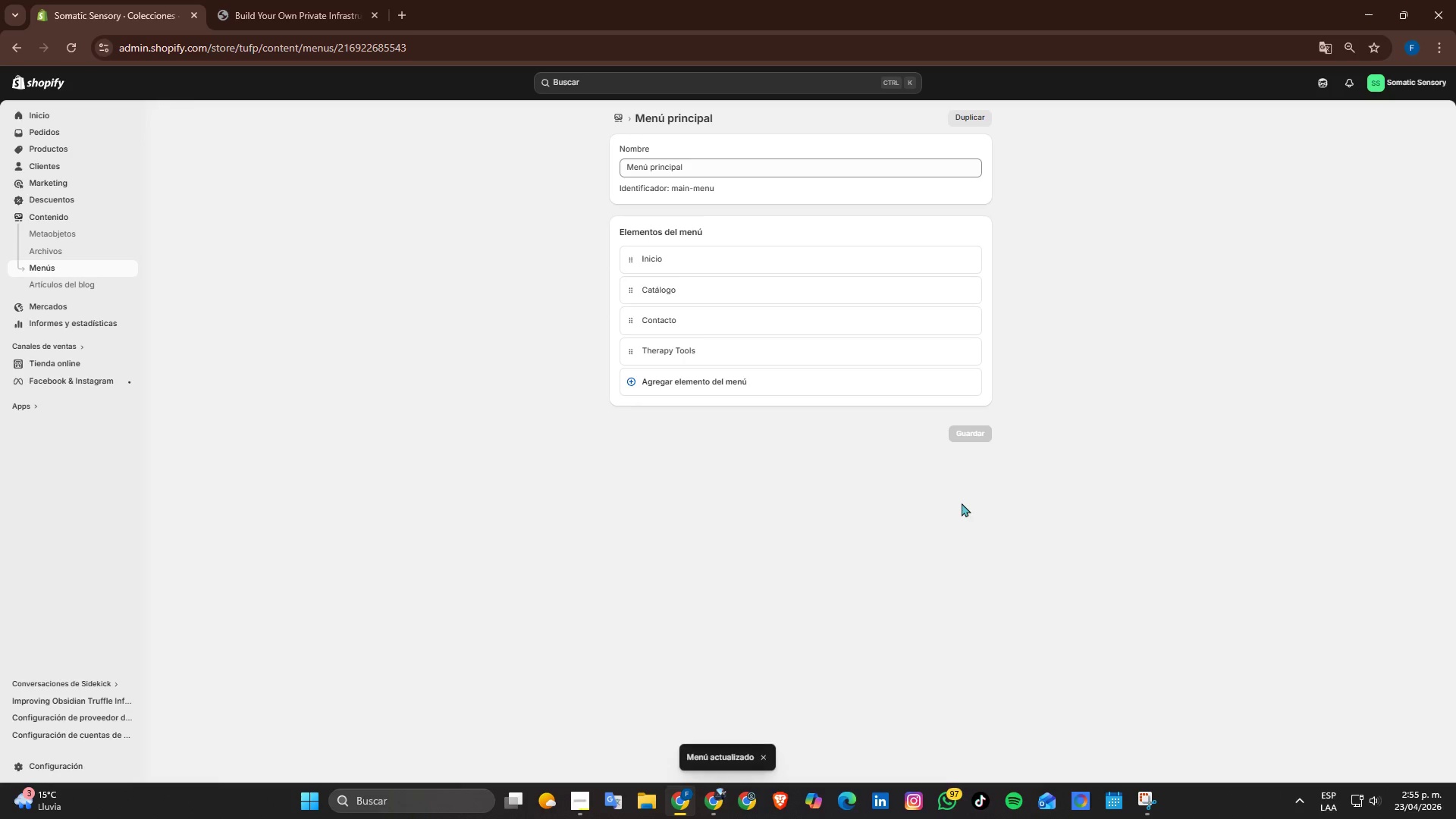 
scroll: coordinate [306, 381], scroll_direction: up, amount: 5.0
 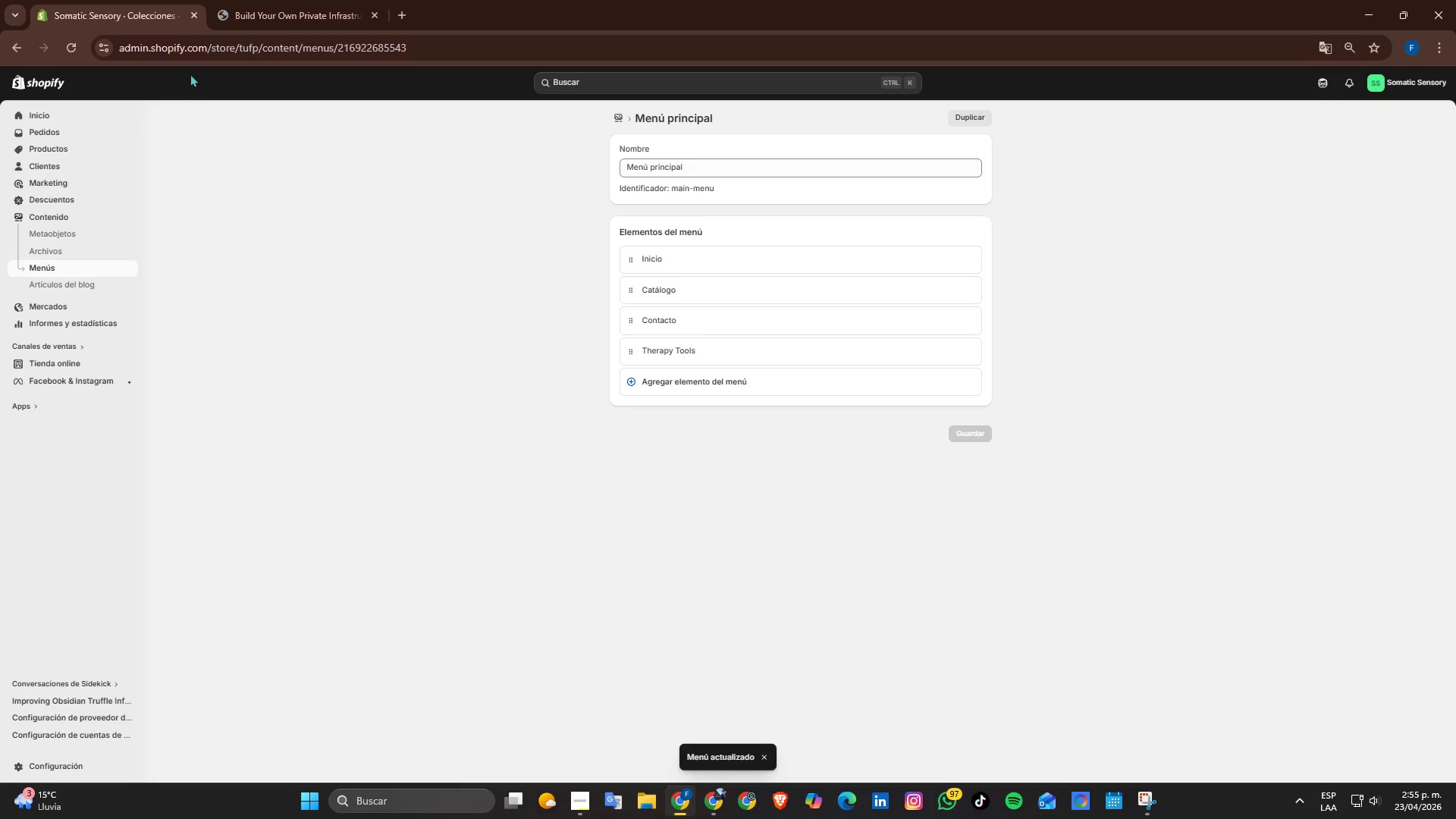 
left_click([268, 0])
 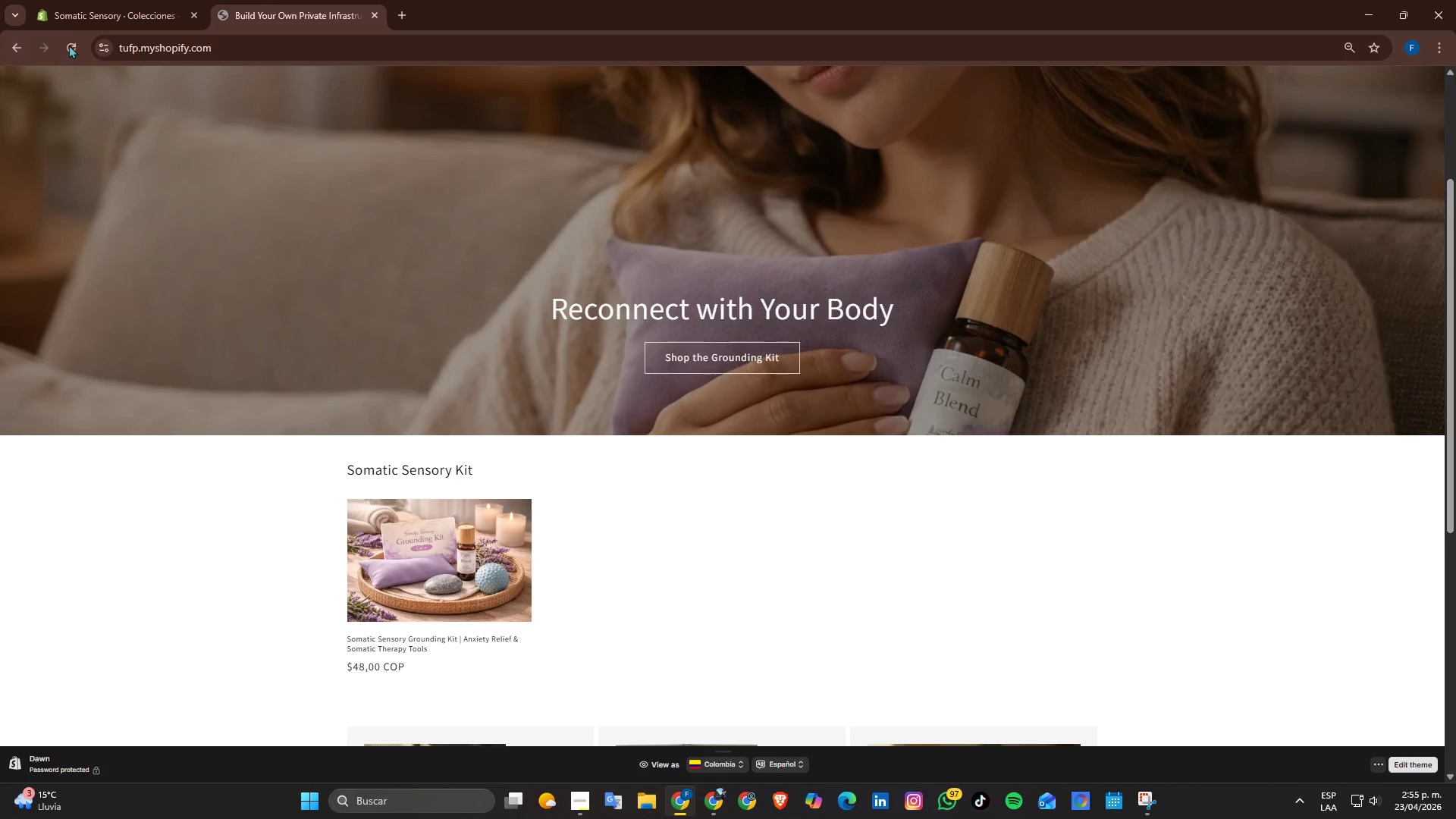 
left_click([74, 45])
 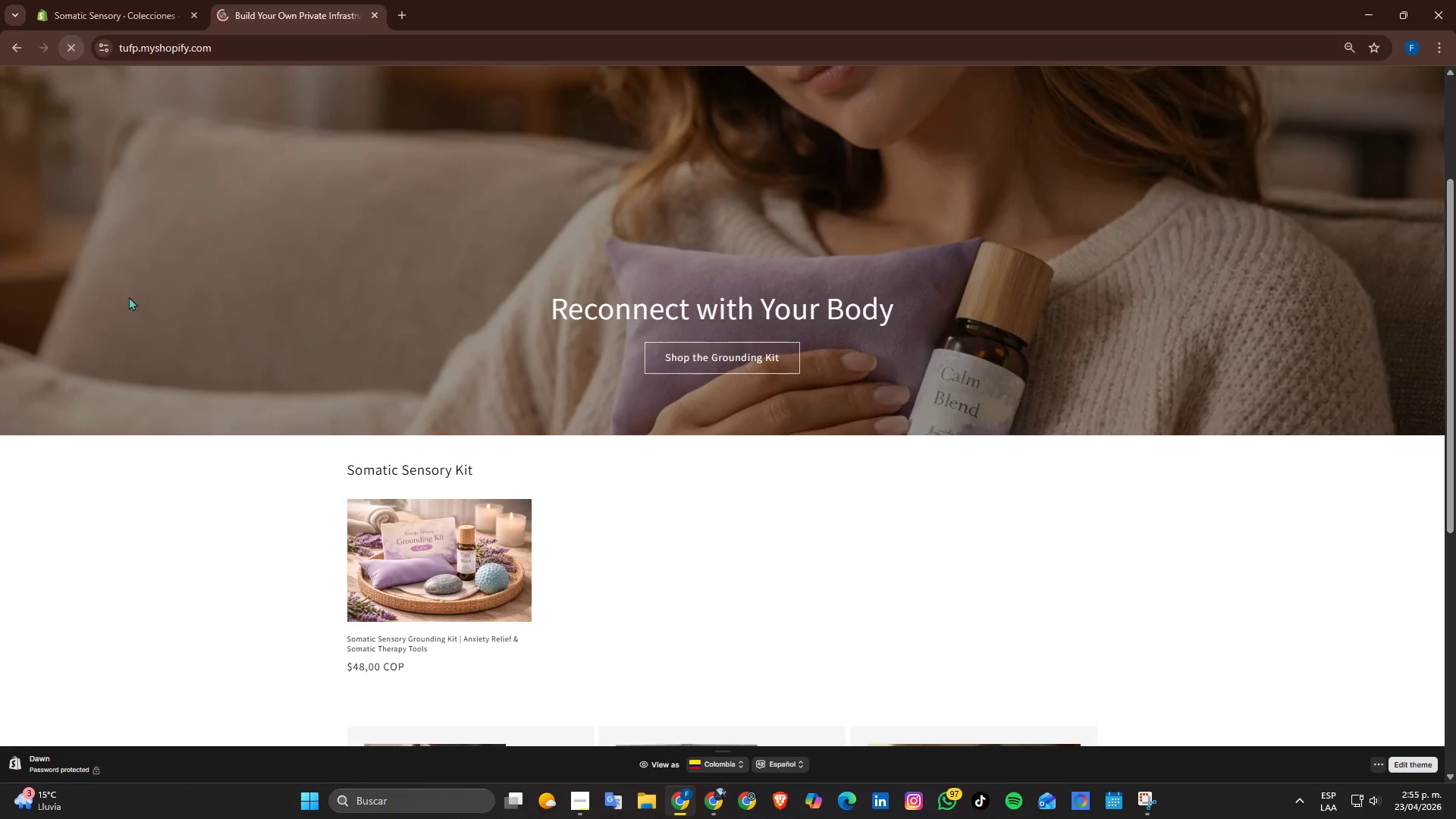 
scroll: coordinate [158, 315], scroll_direction: up, amount: 2.0
 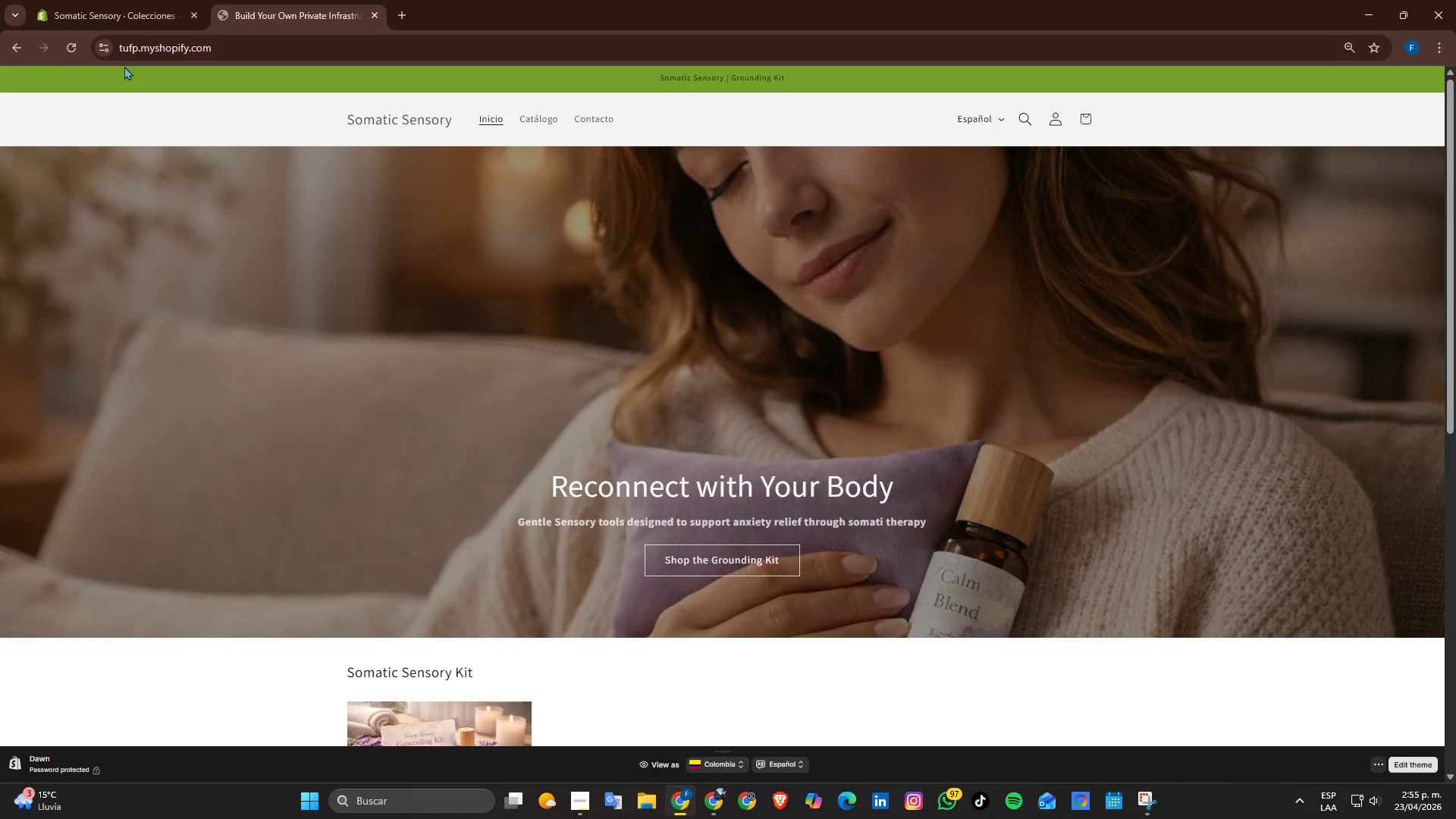 
left_click([150, 0])
 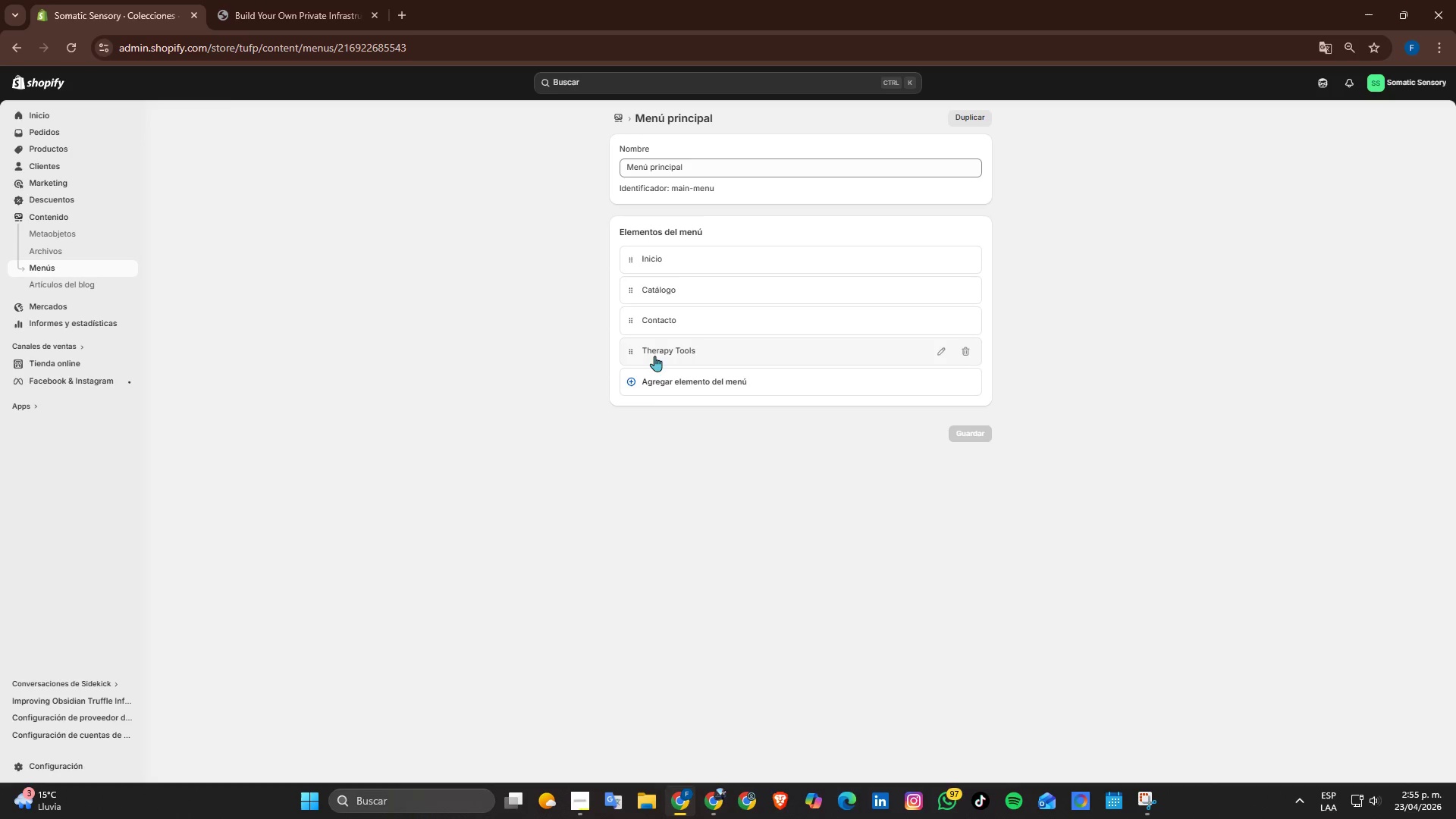 
left_click_drag(start_coordinate=[633, 350], to_coordinate=[629, 290])
 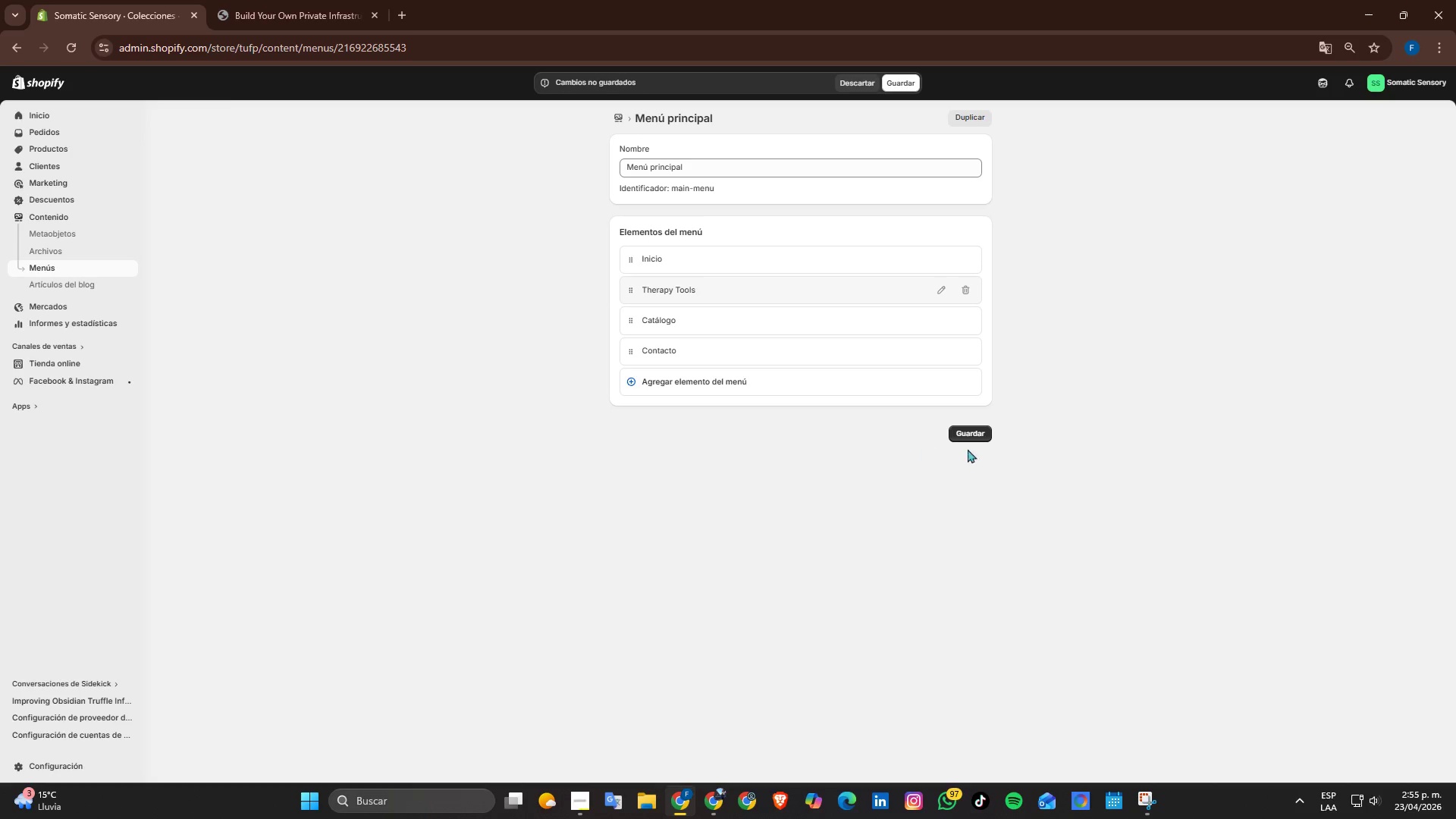 
left_click([967, 435])
 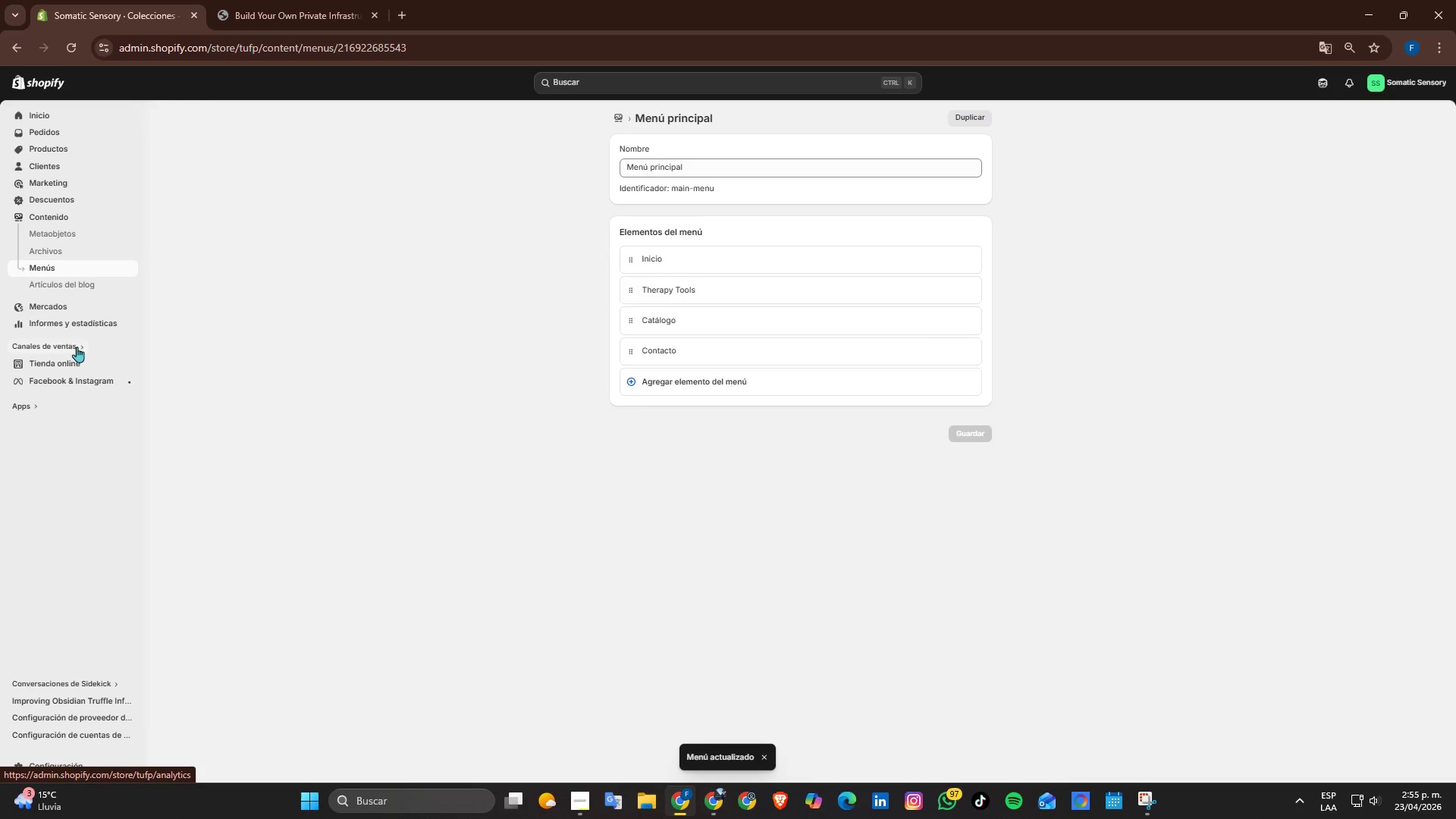 
left_click([129, 366])
 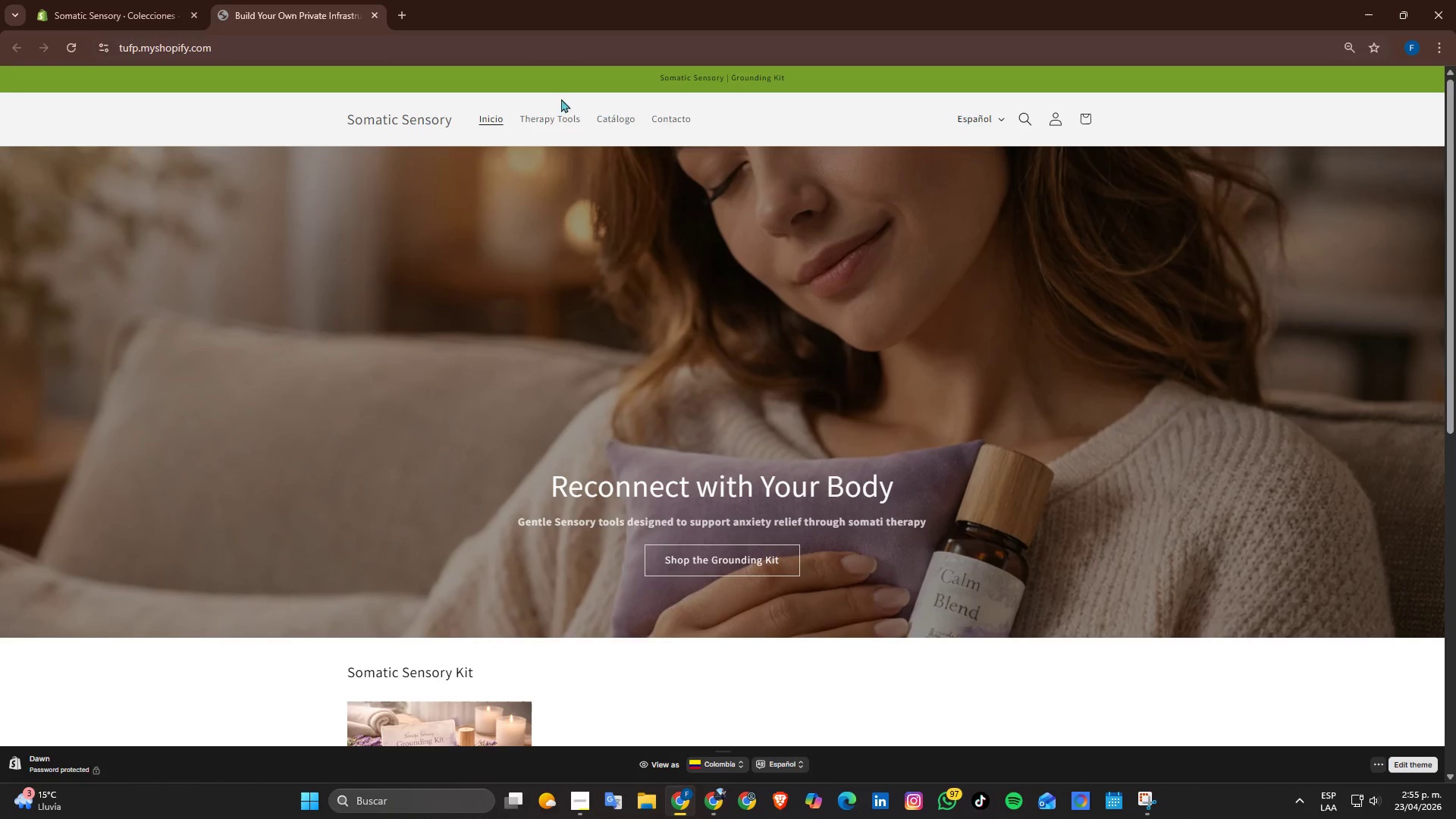 
scroll: coordinate [645, 355], scroll_direction: down, amount: 2.0
 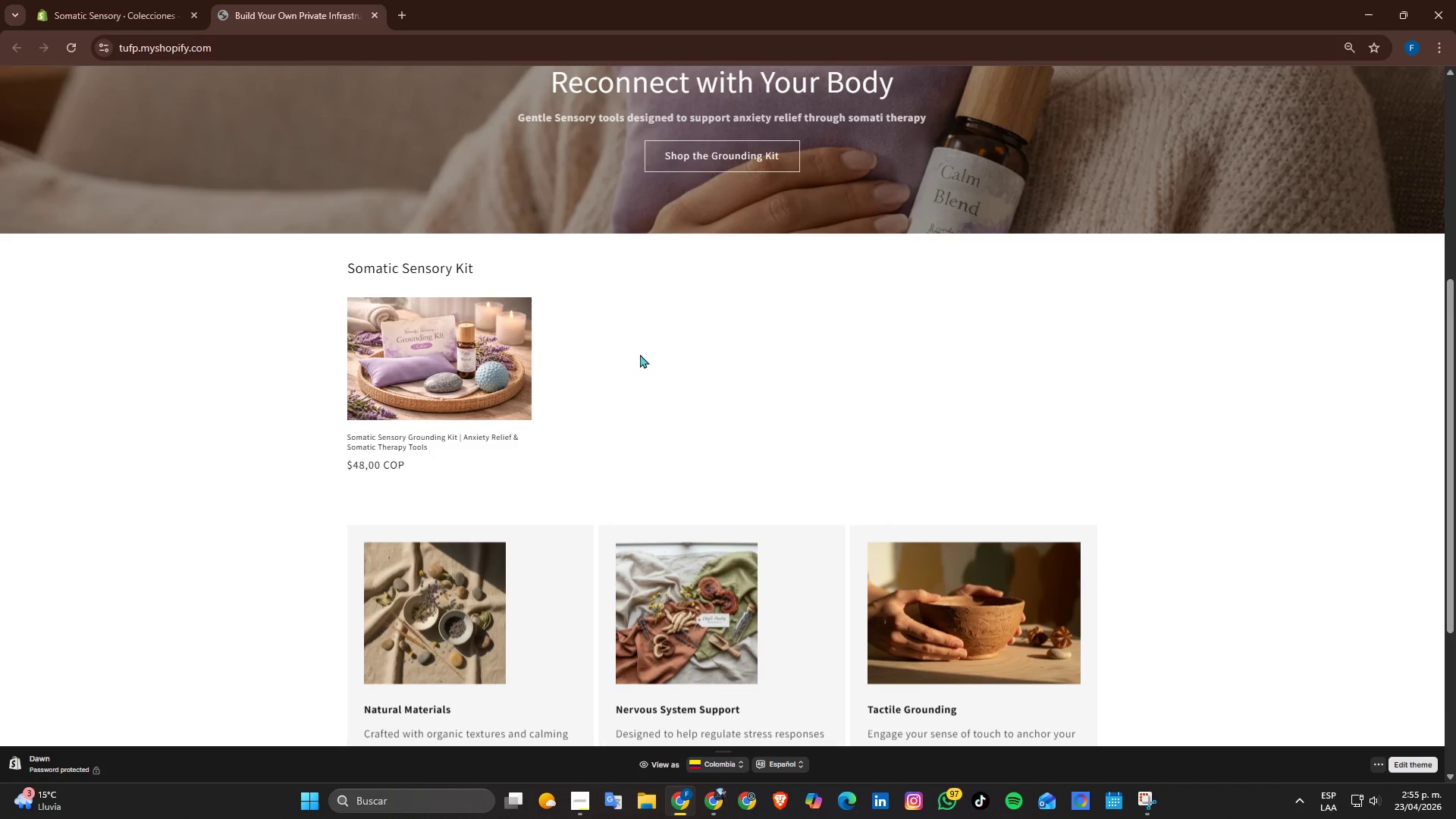 
scroll: coordinate [640, 354], scroll_direction: up, amount: 3.0
 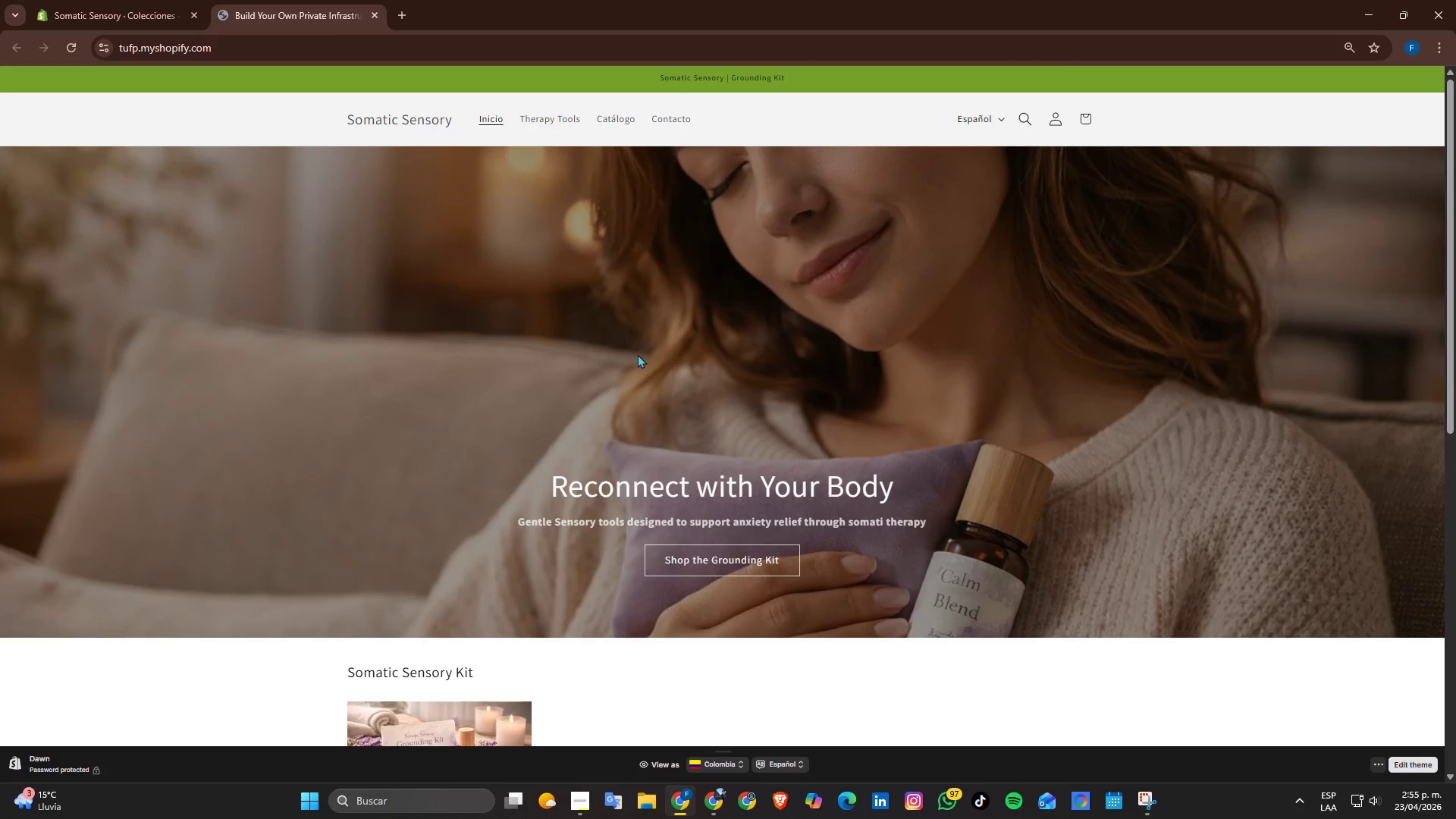 
scroll: coordinate [634, 354], scroll_direction: down, amount: 3.0
 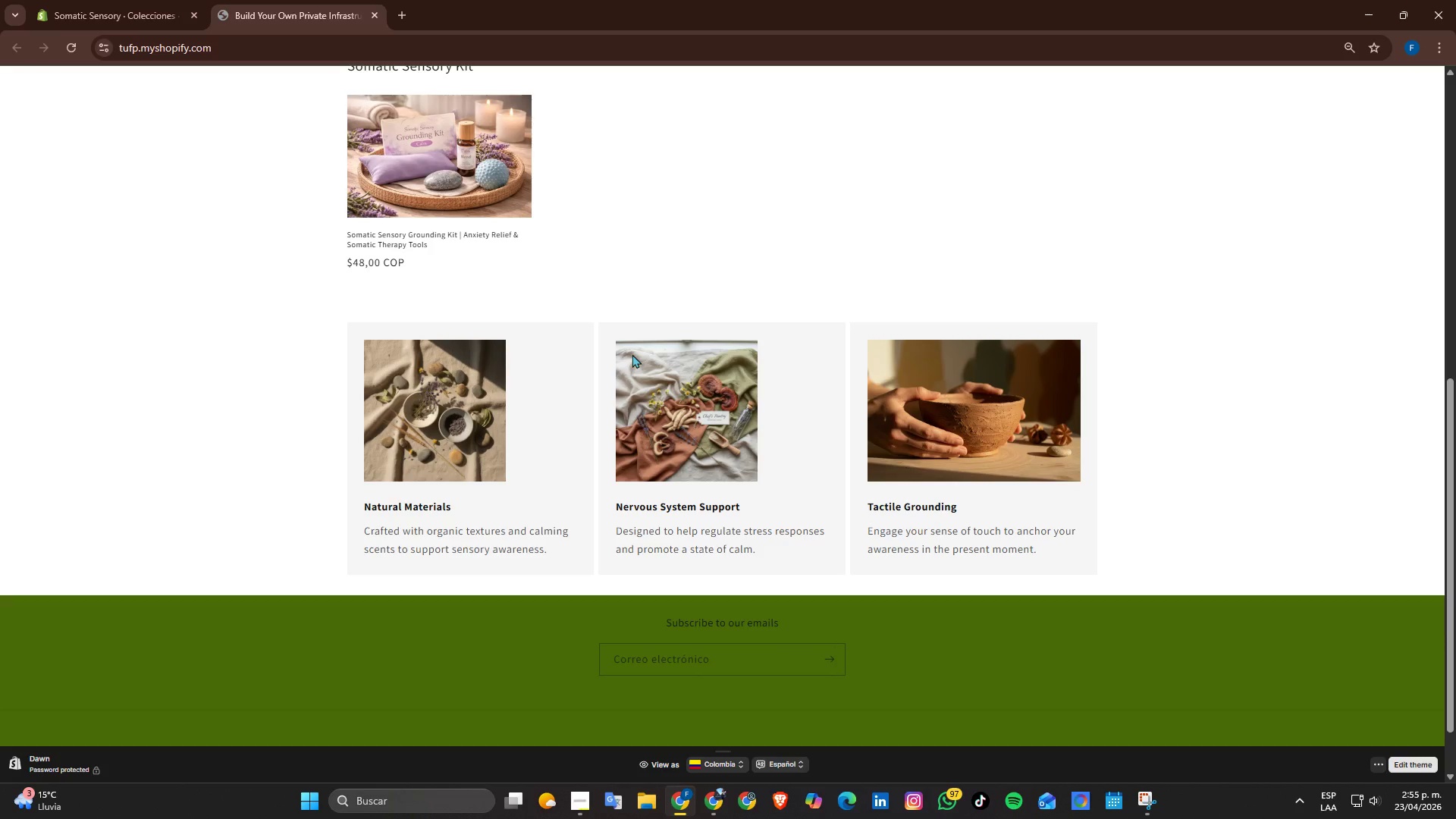 
scroll: coordinate [631, 354], scroll_direction: up, amount: 1.0
 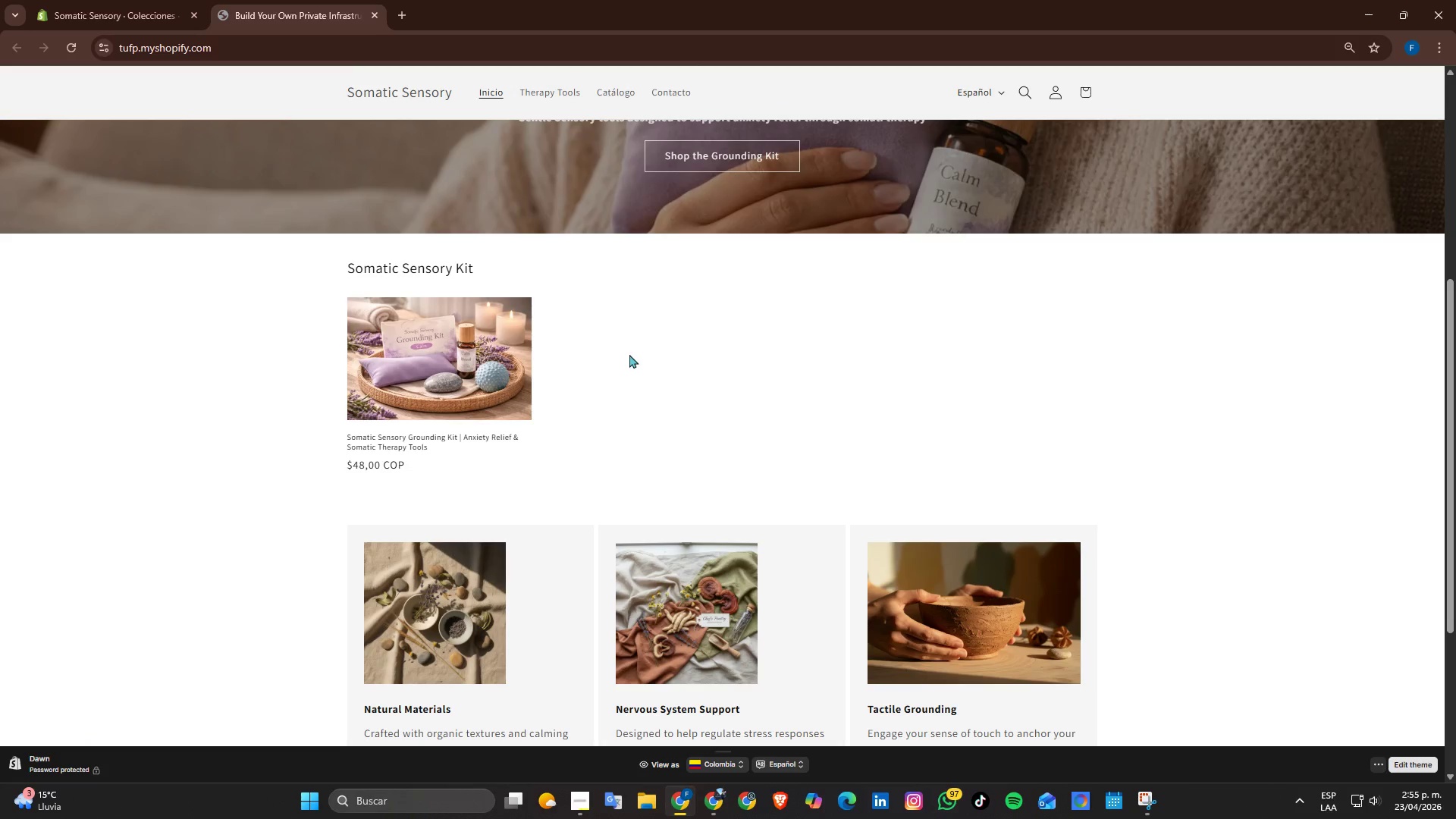 
scroll: coordinate [628, 354], scroll_direction: down, amount: 1.0
 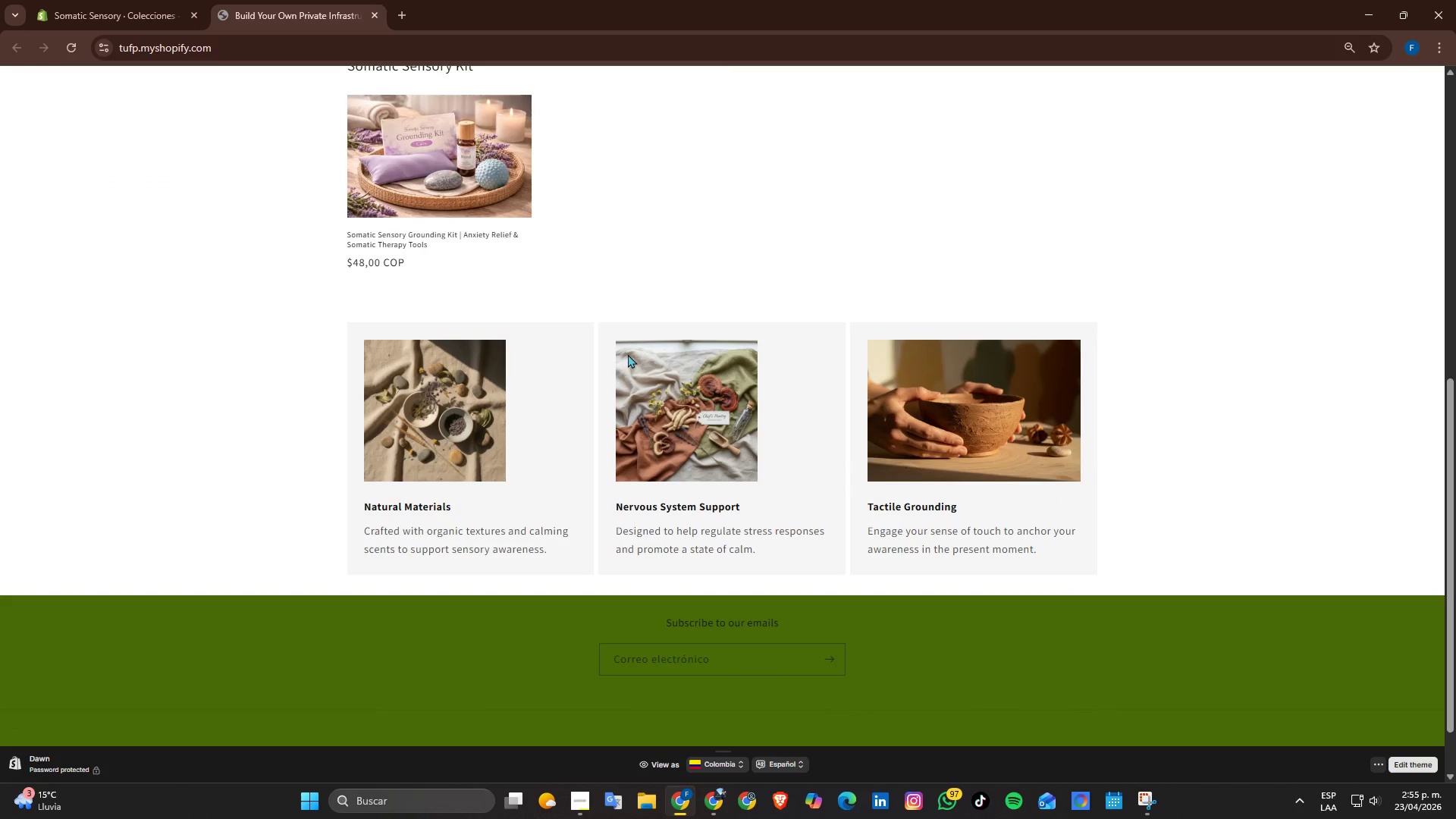 
scroll: coordinate [628, 354], scroll_direction: up, amount: 1.0
 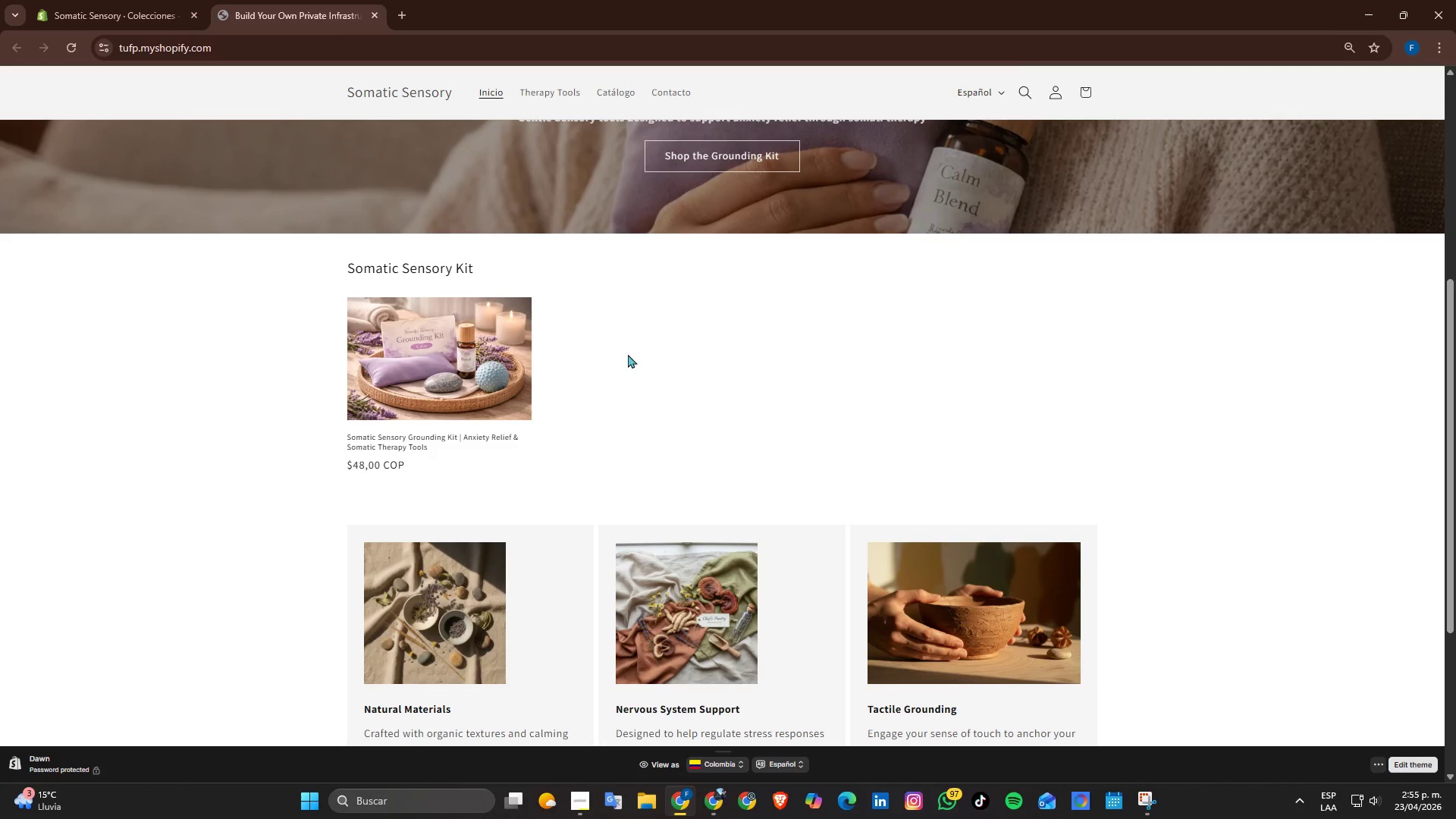 
scroll: coordinate [628, 354], scroll_direction: down, amount: 1.0
 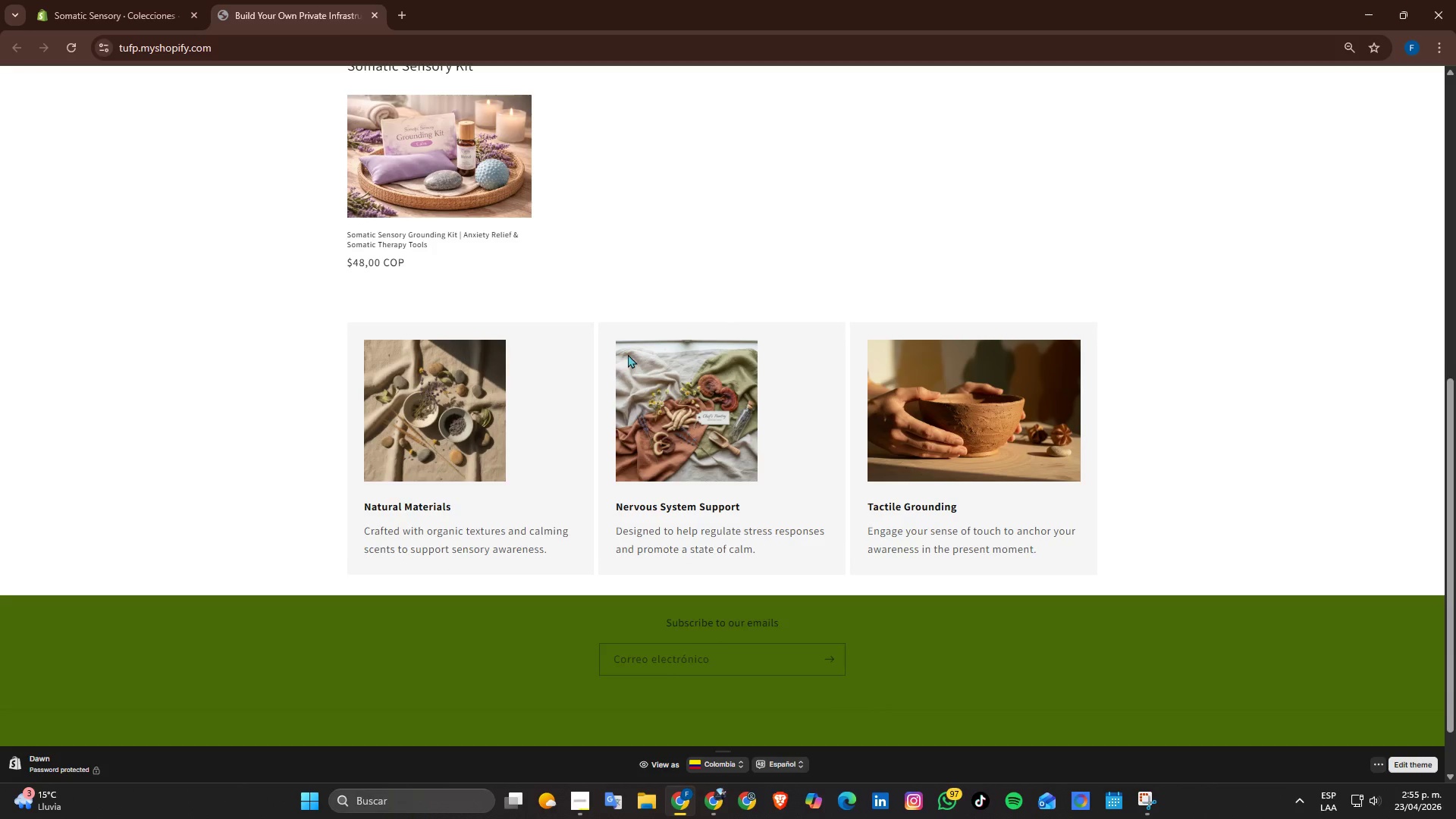 
scroll: coordinate [628, 354], scroll_direction: up, amount: 3.0
 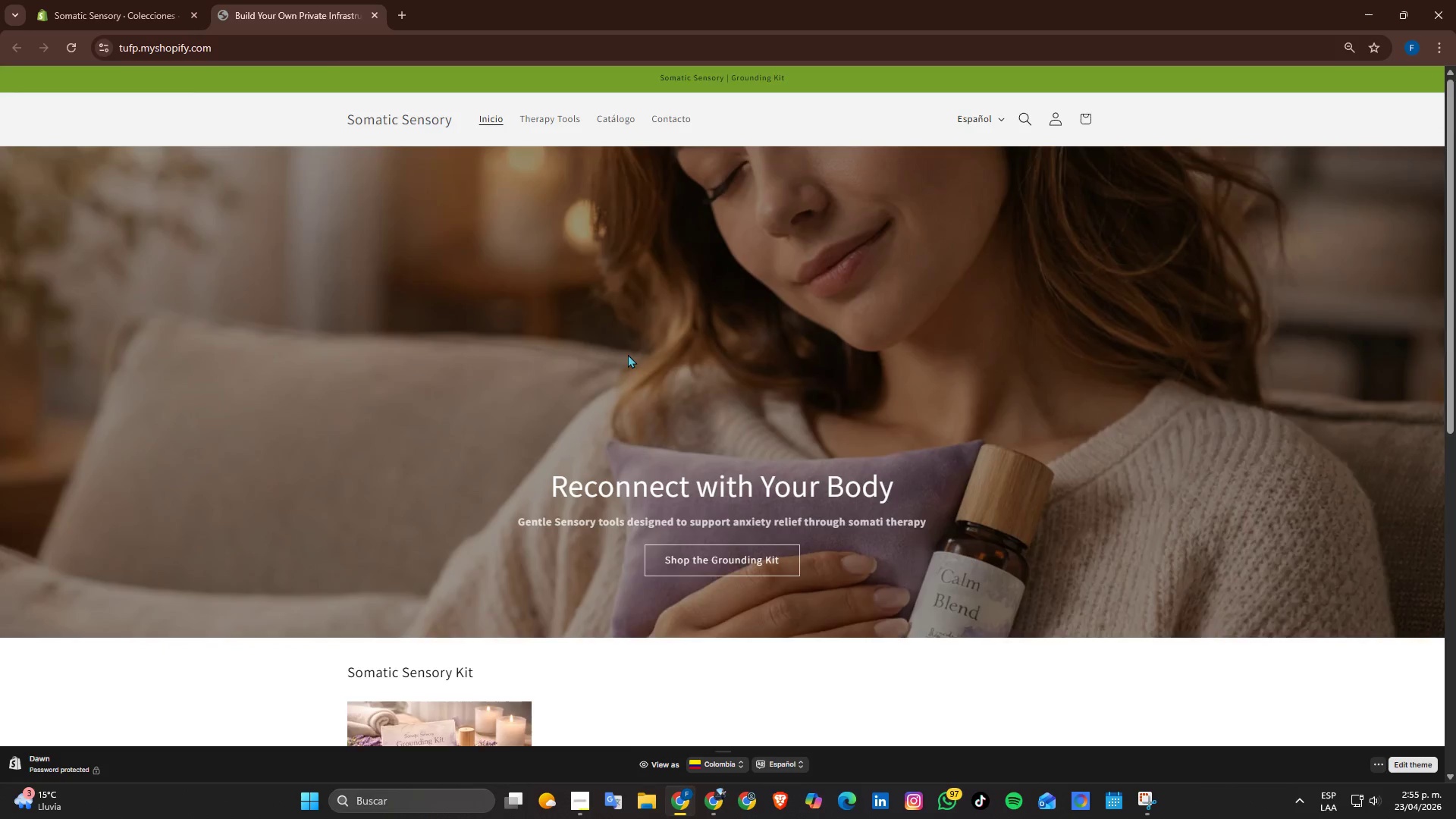 
scroll: coordinate [628, 354], scroll_direction: down, amount: 2.0
 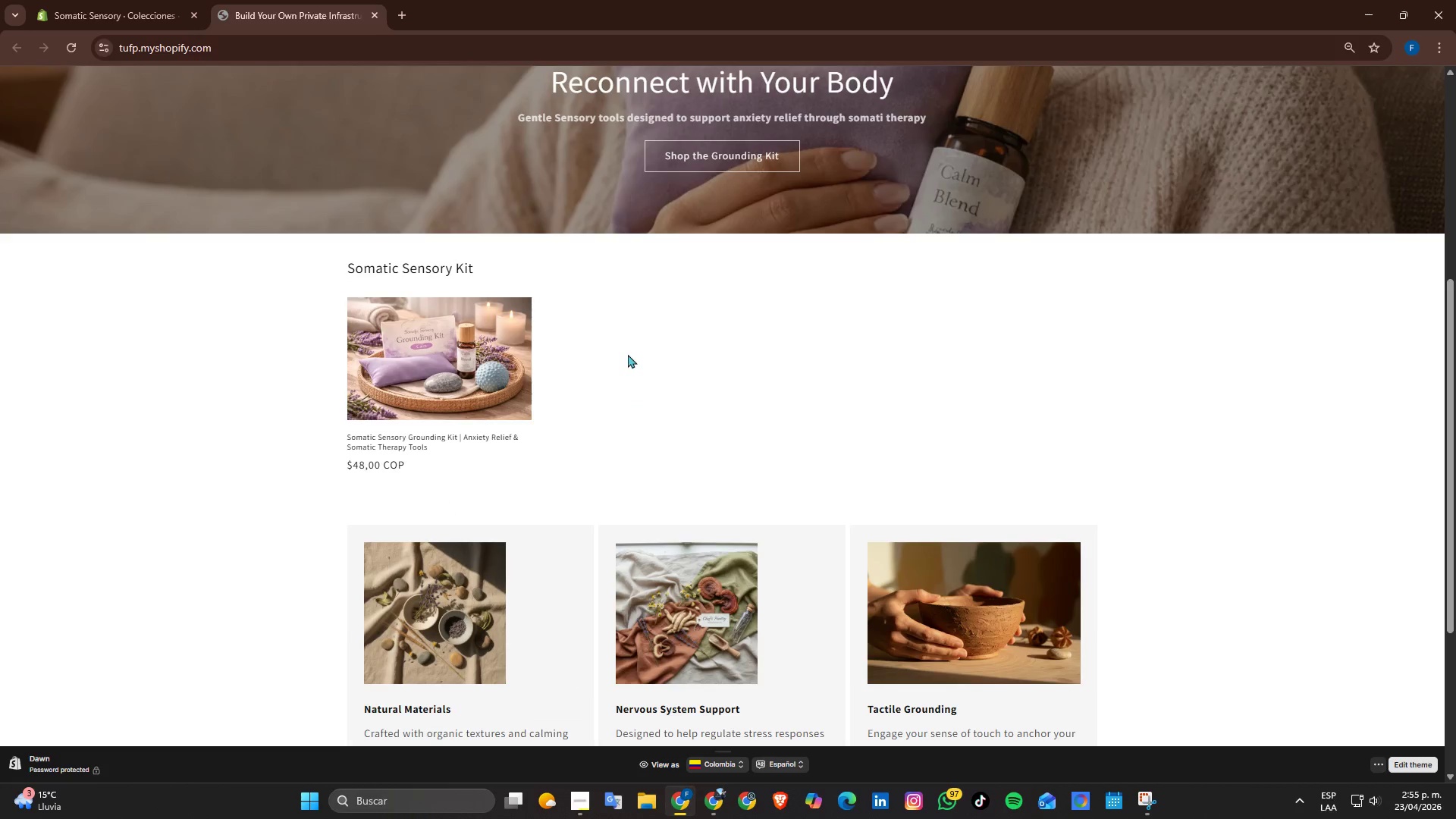 
scroll: coordinate [648, 359], scroll_direction: up, amount: 2.0
 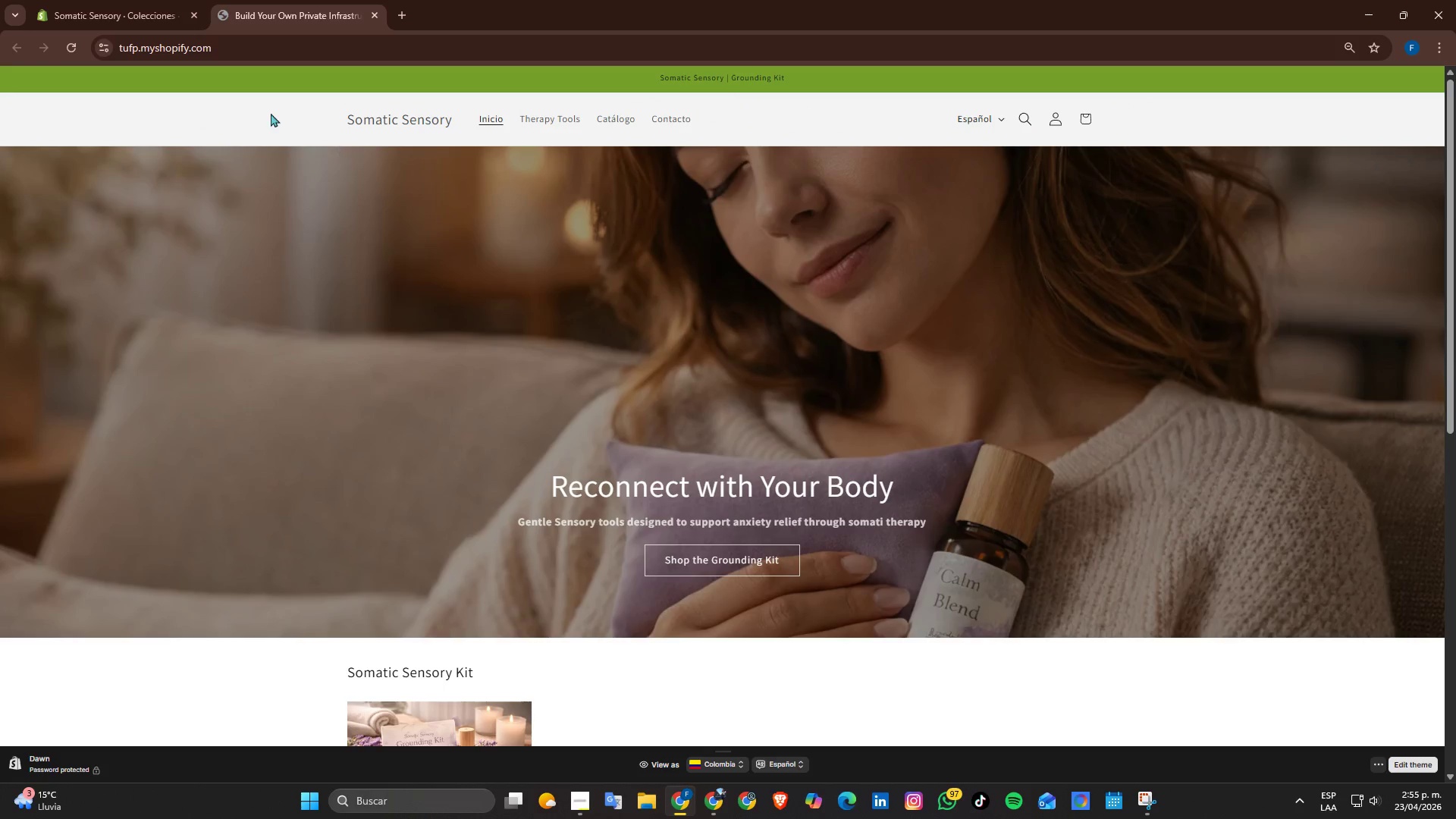 
wait(5.69)
 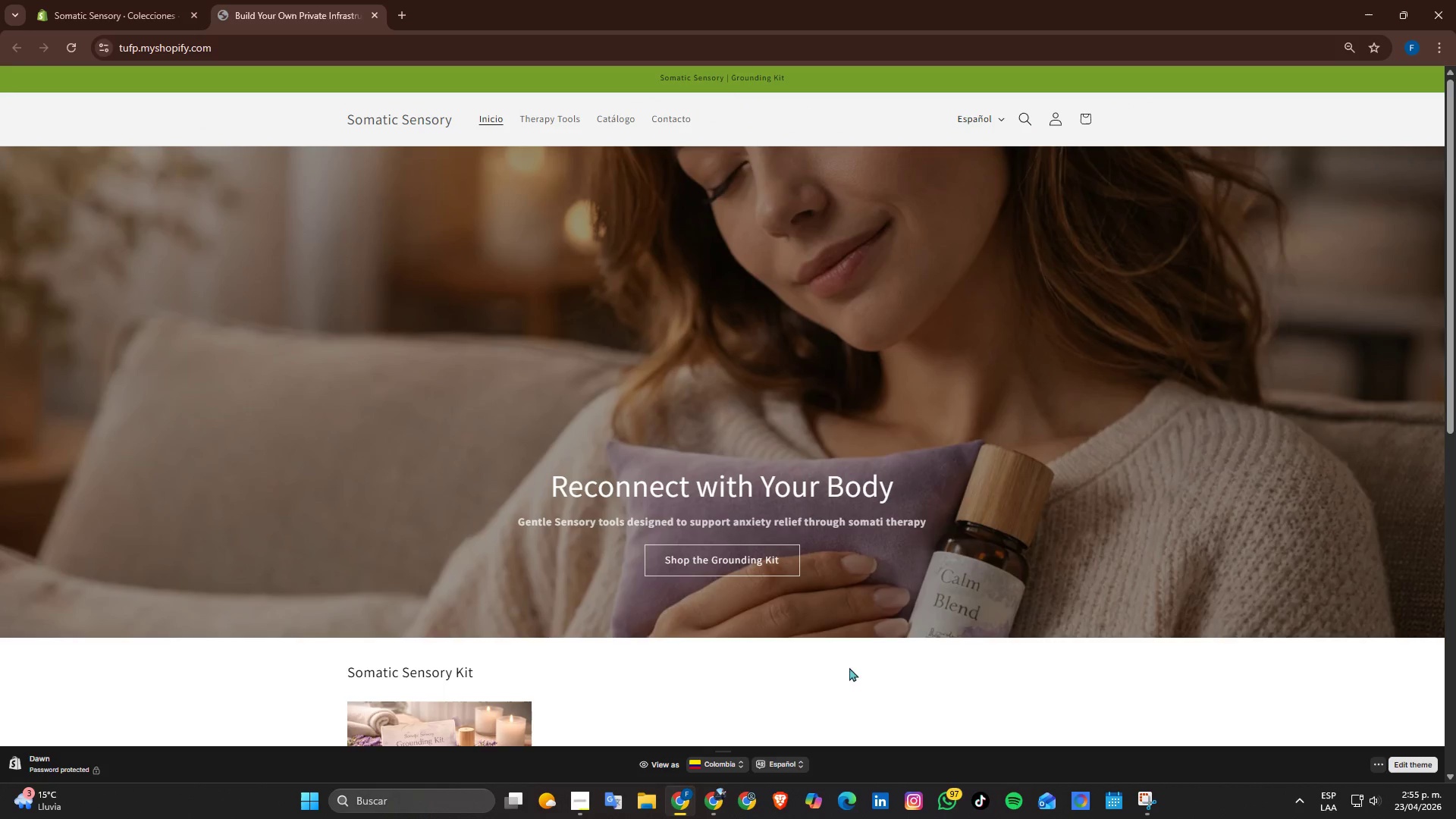 
double_click([548, 121])
 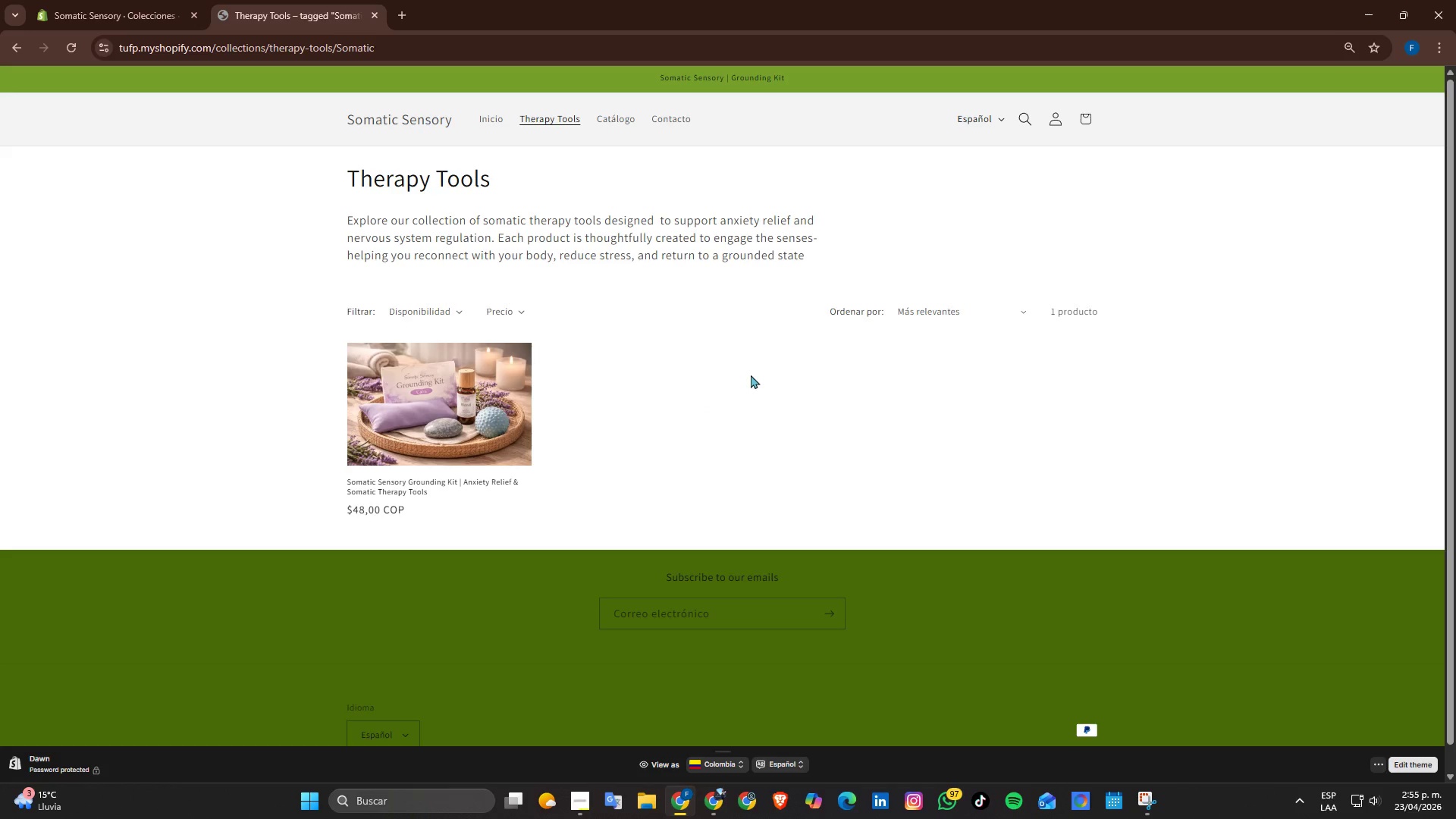 
wait(7.11)
 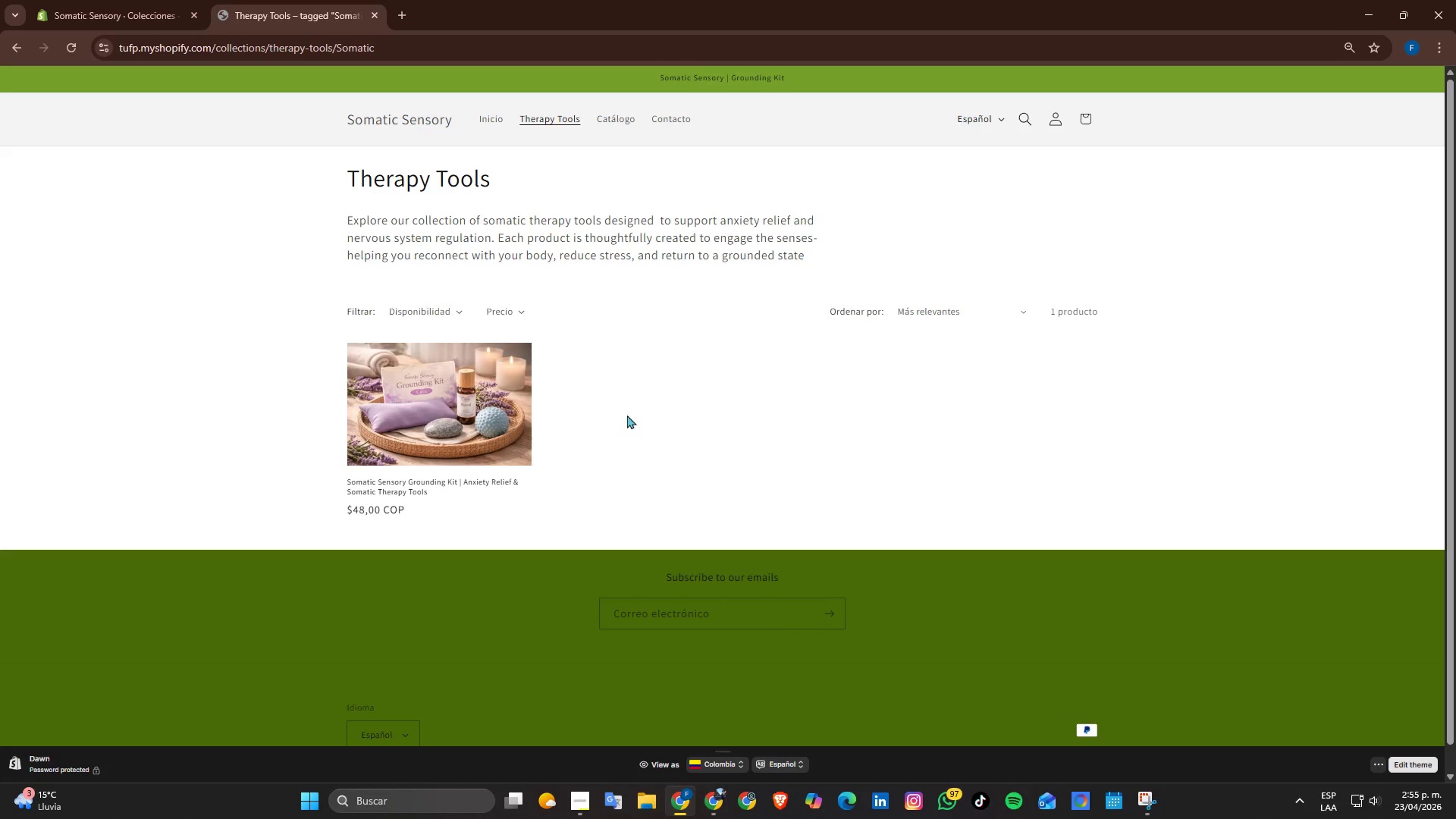 
double_click([158, 0])
 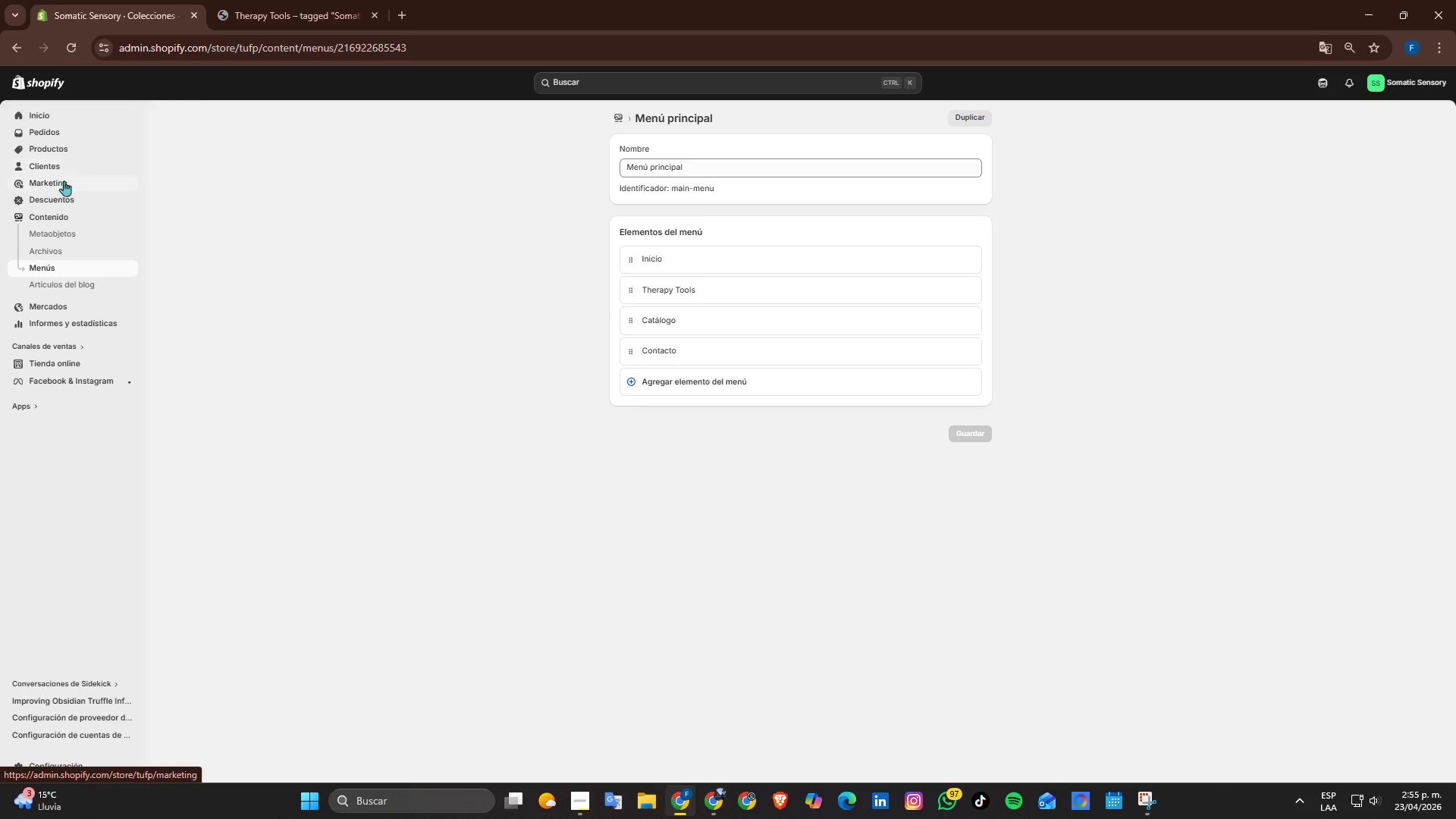 
left_click([61, 146])
 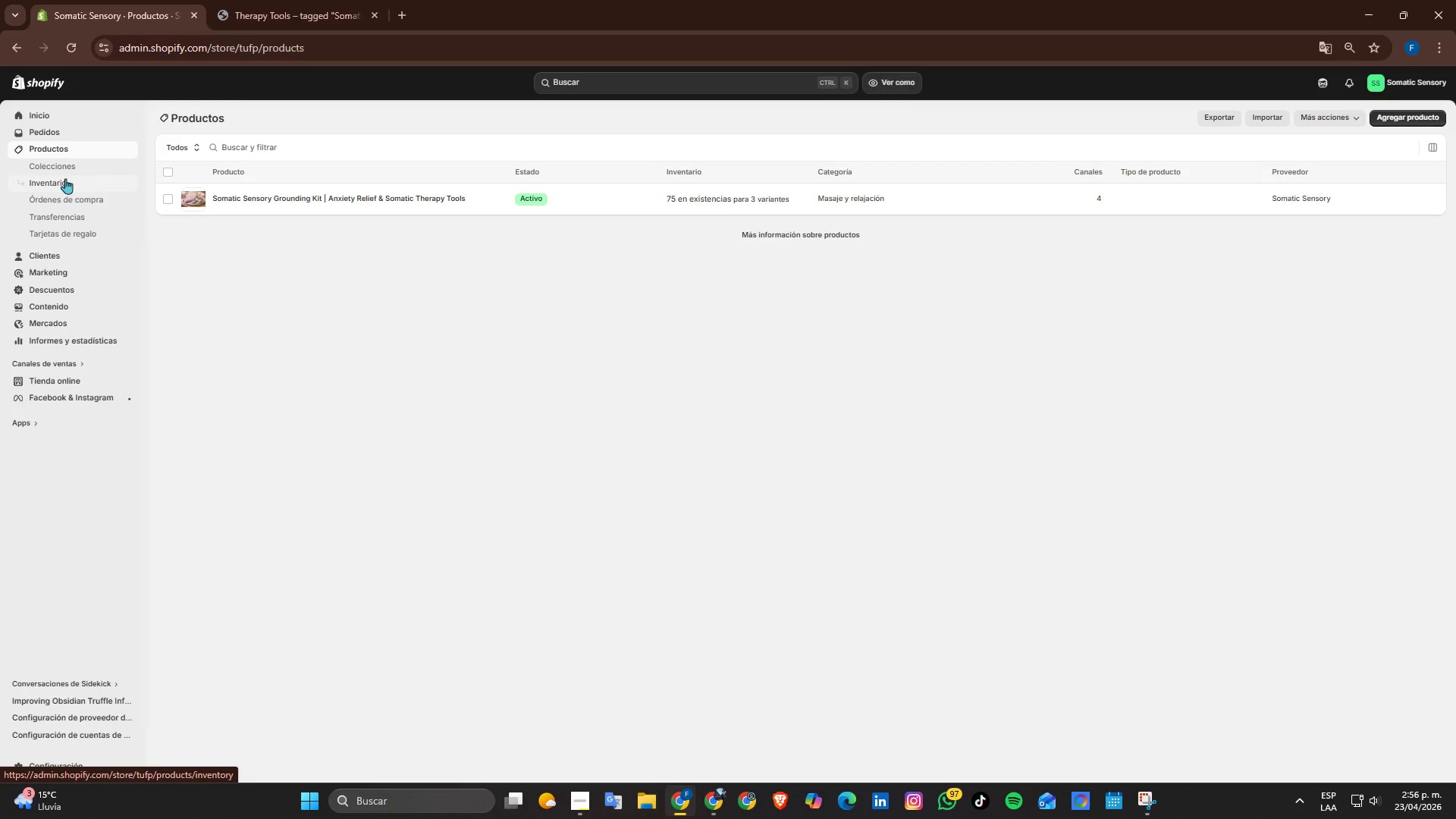 
left_click([63, 167])
 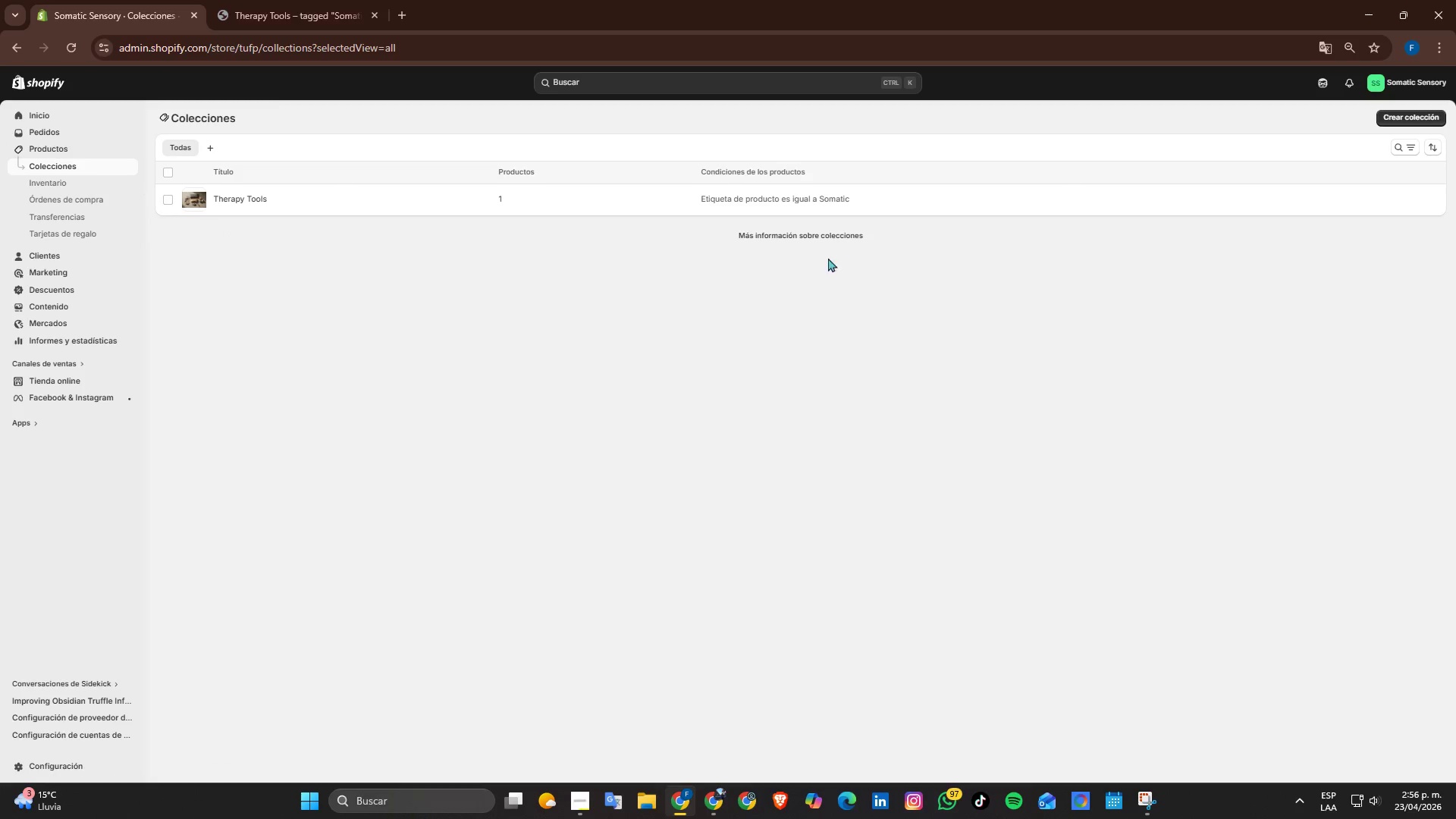 
left_click([691, 206])
 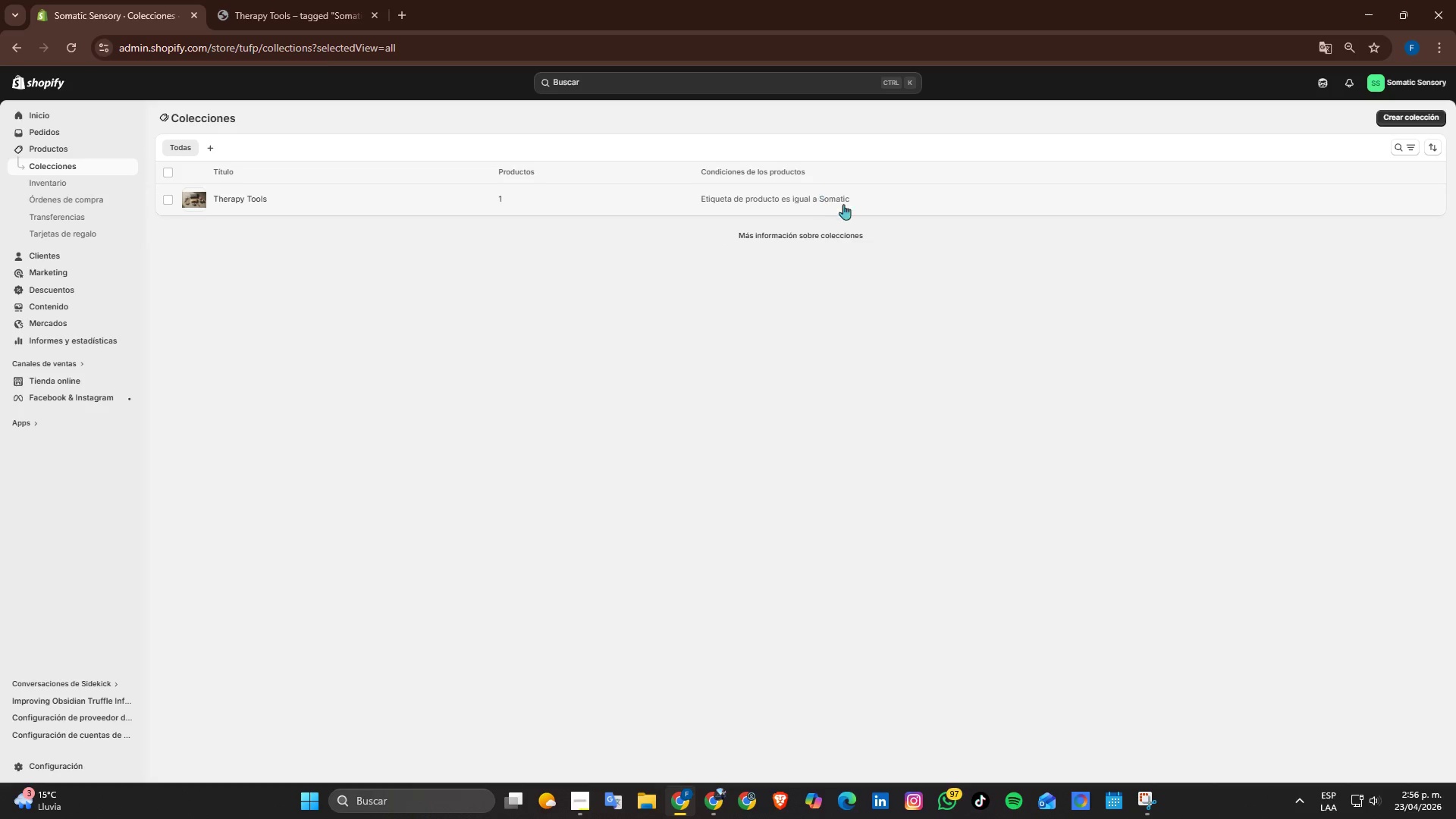 
left_click([876, 222])
 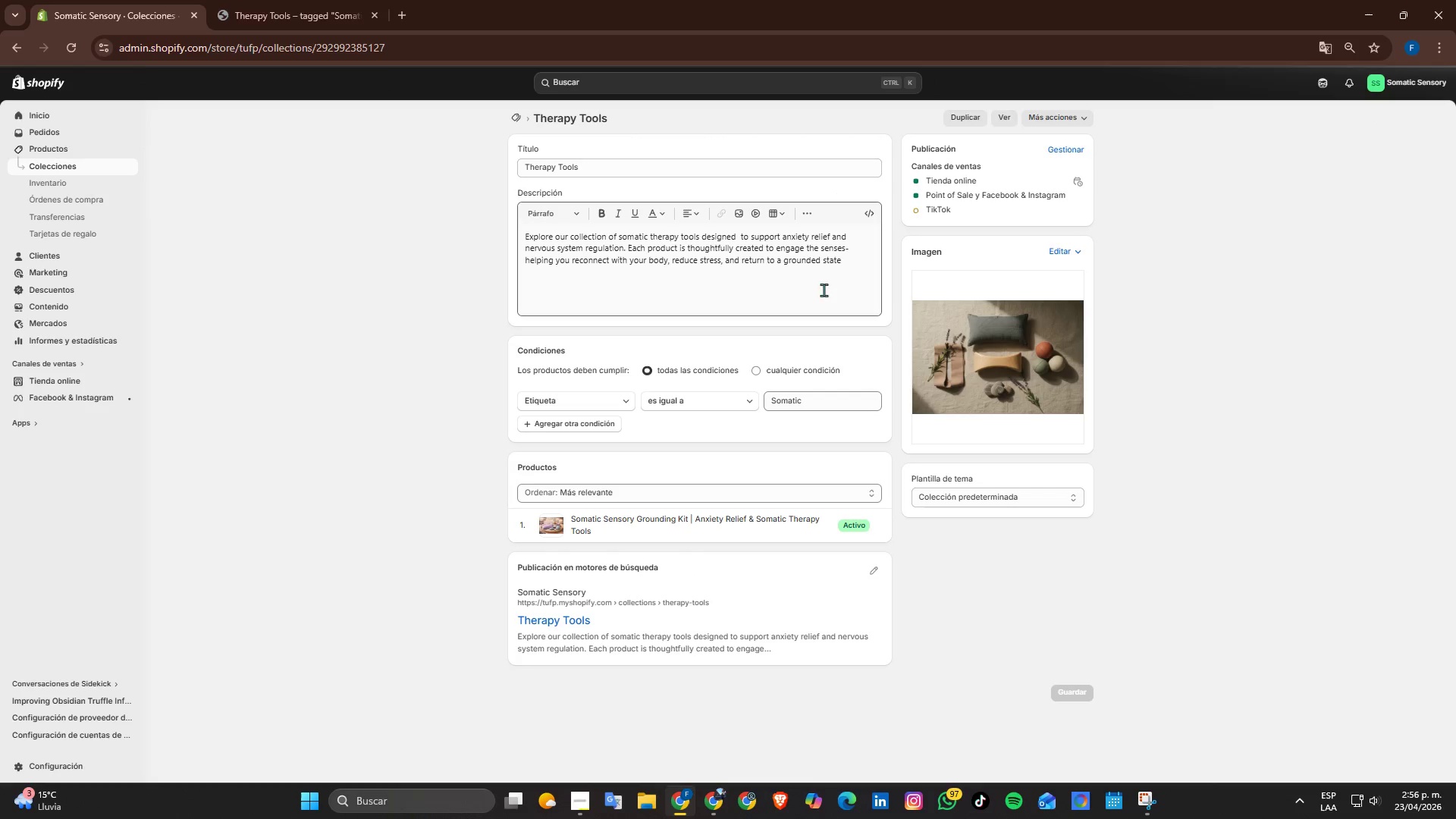 
left_click_drag(start_coordinate=[874, 268], to_coordinate=[474, 218])
 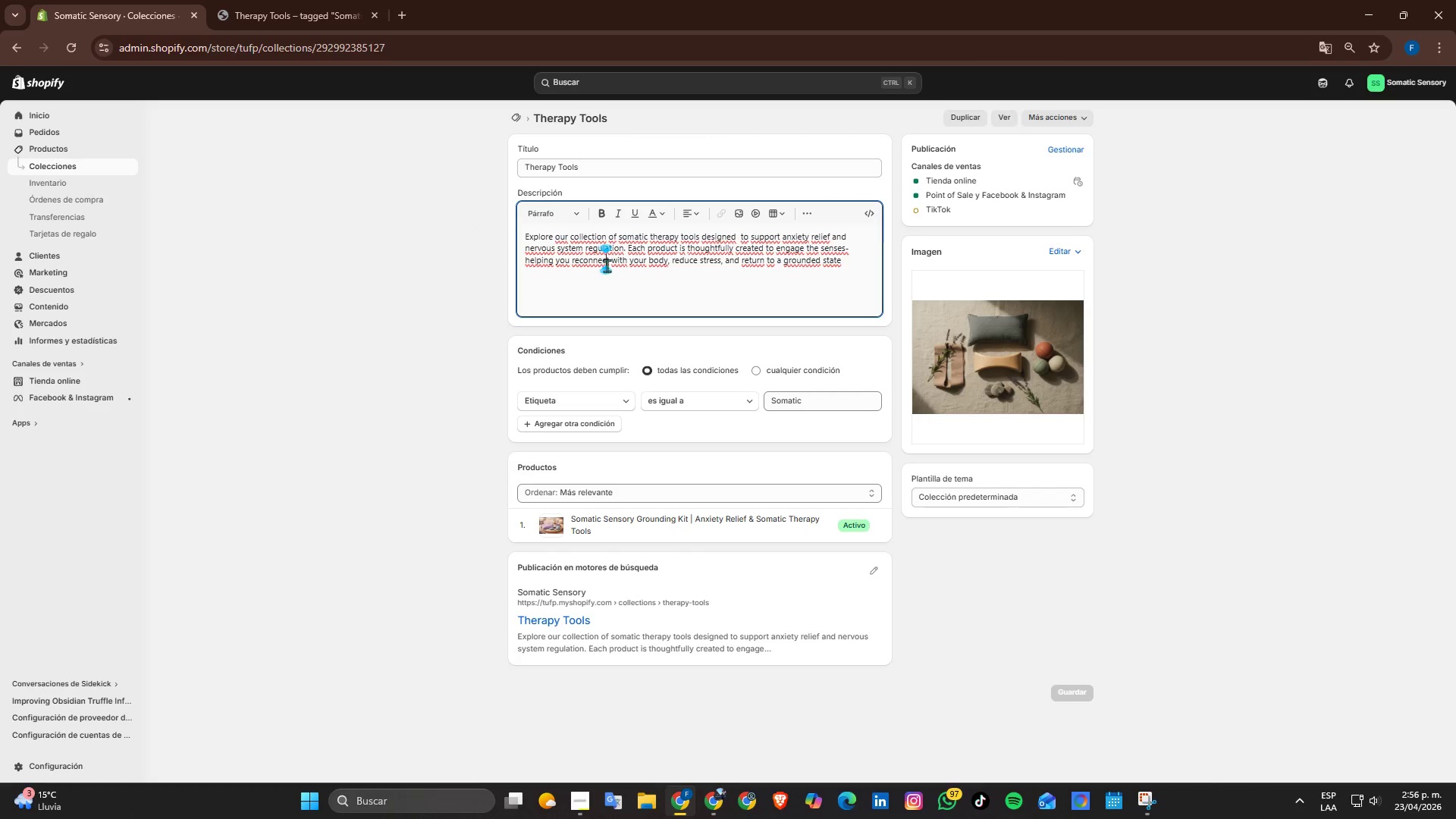 
triple_click([607, 265])
 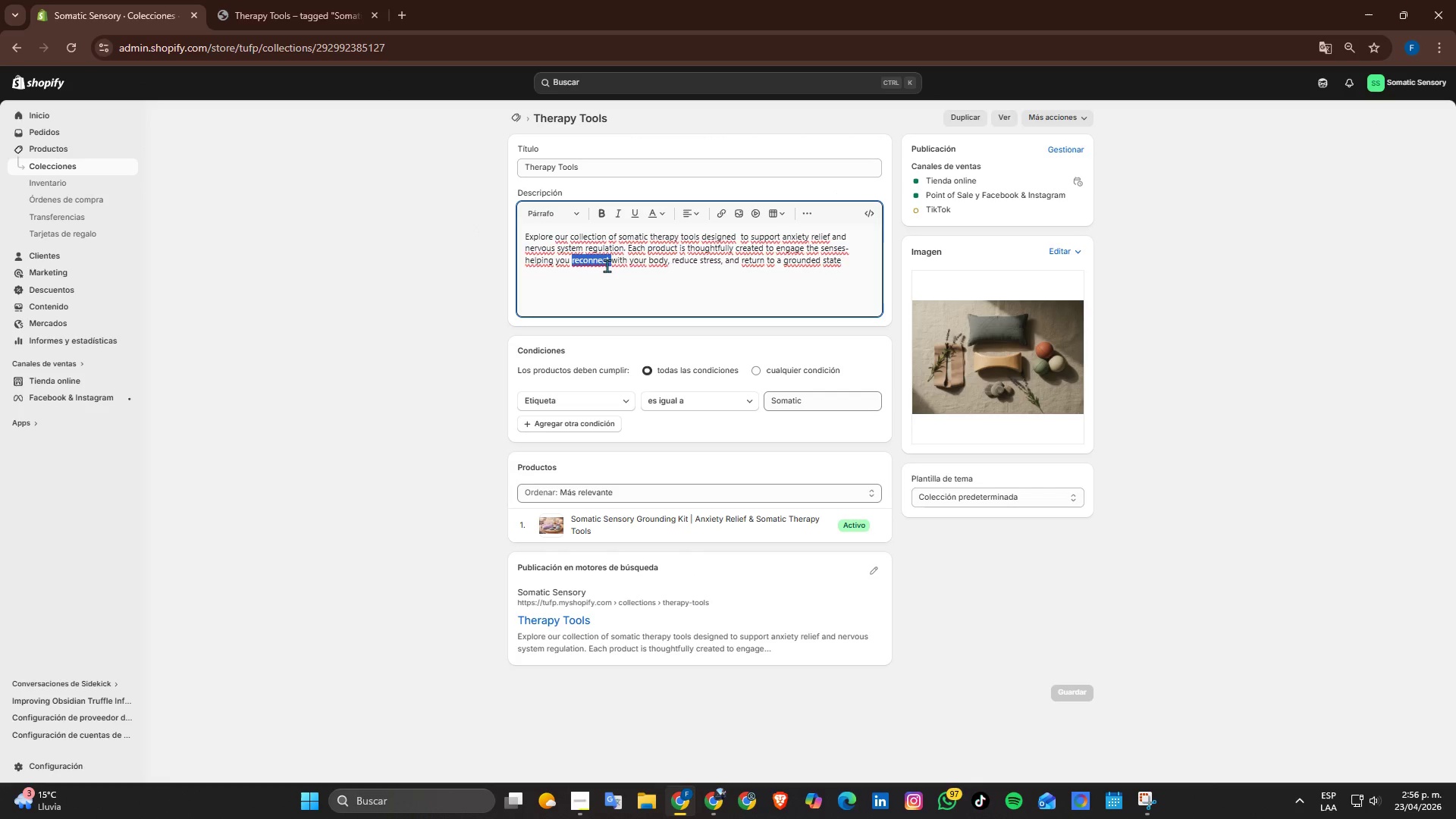 
triple_click([607, 265])
 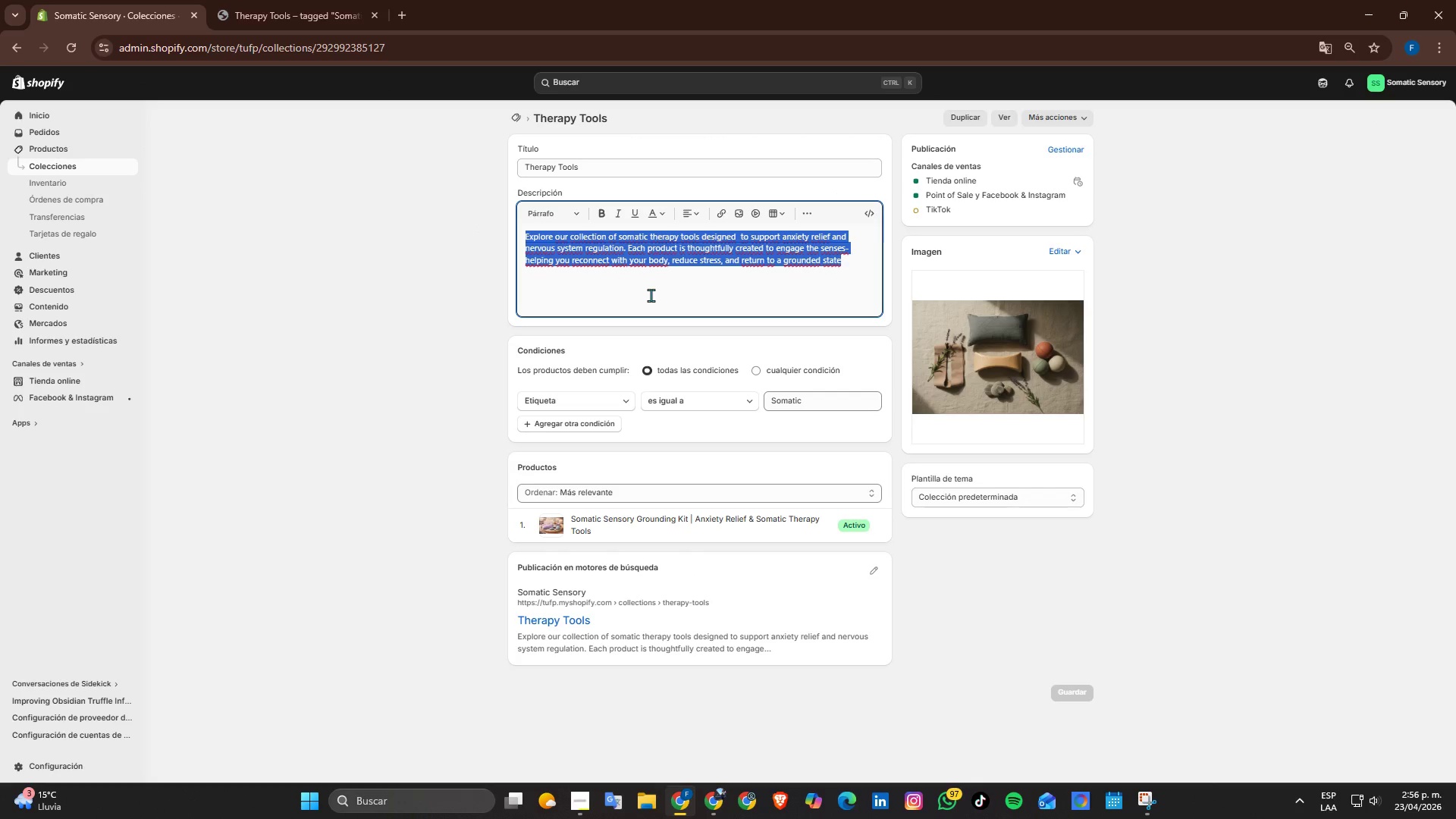 
key(Backspace)
 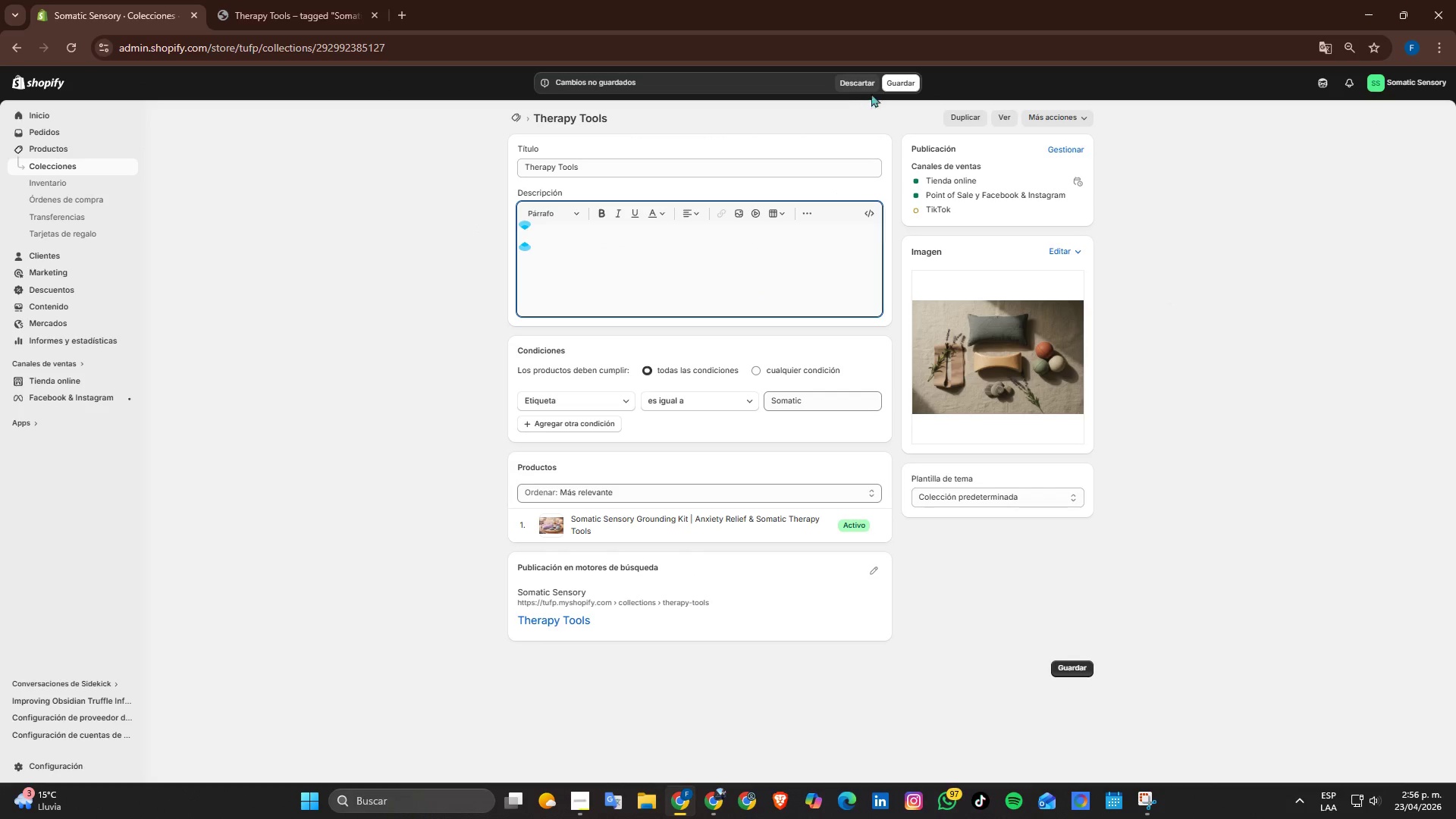 
left_click([906, 86])
 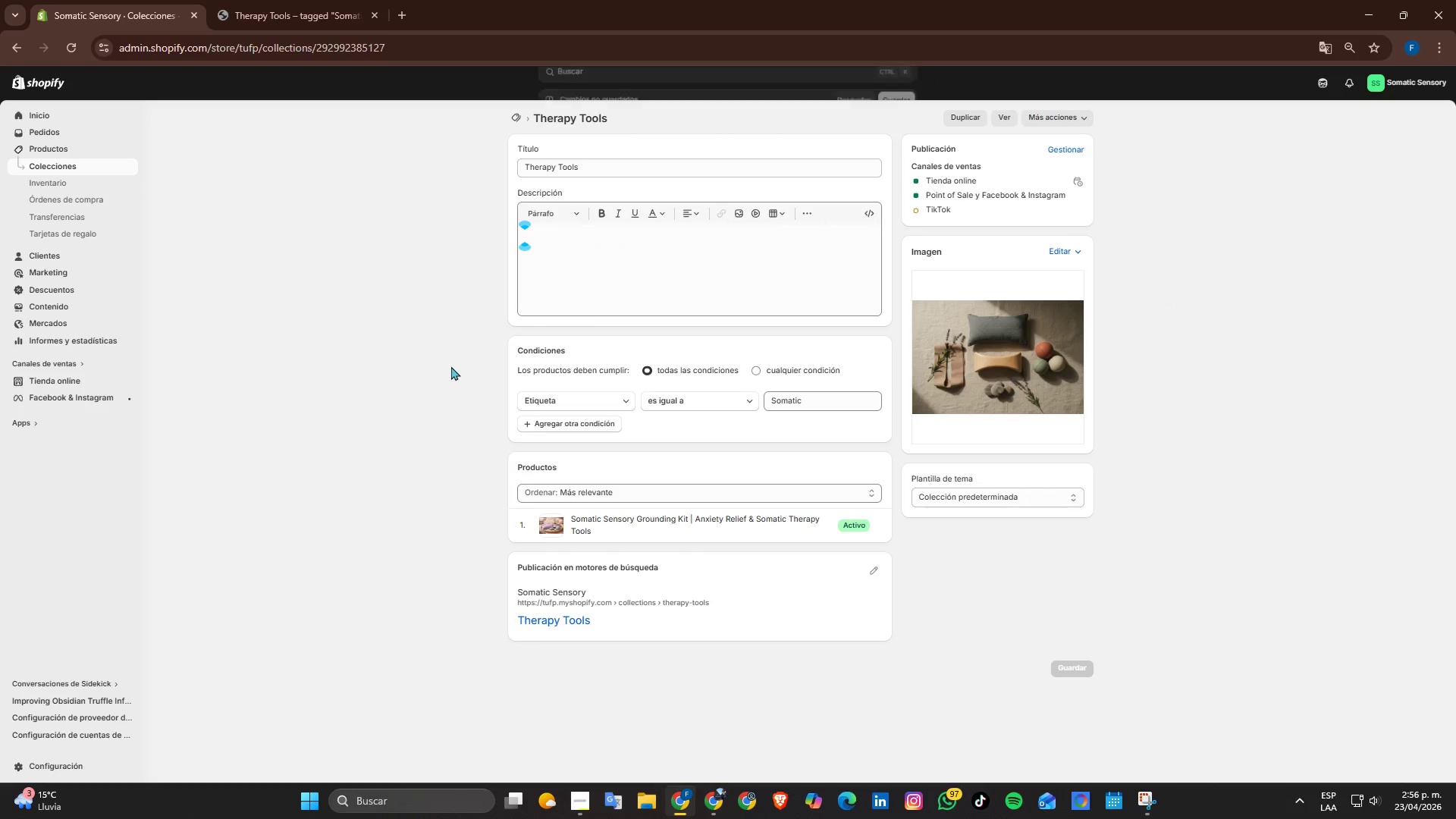 
scroll: coordinate [456, 366], scroll_direction: up, amount: 4.0
 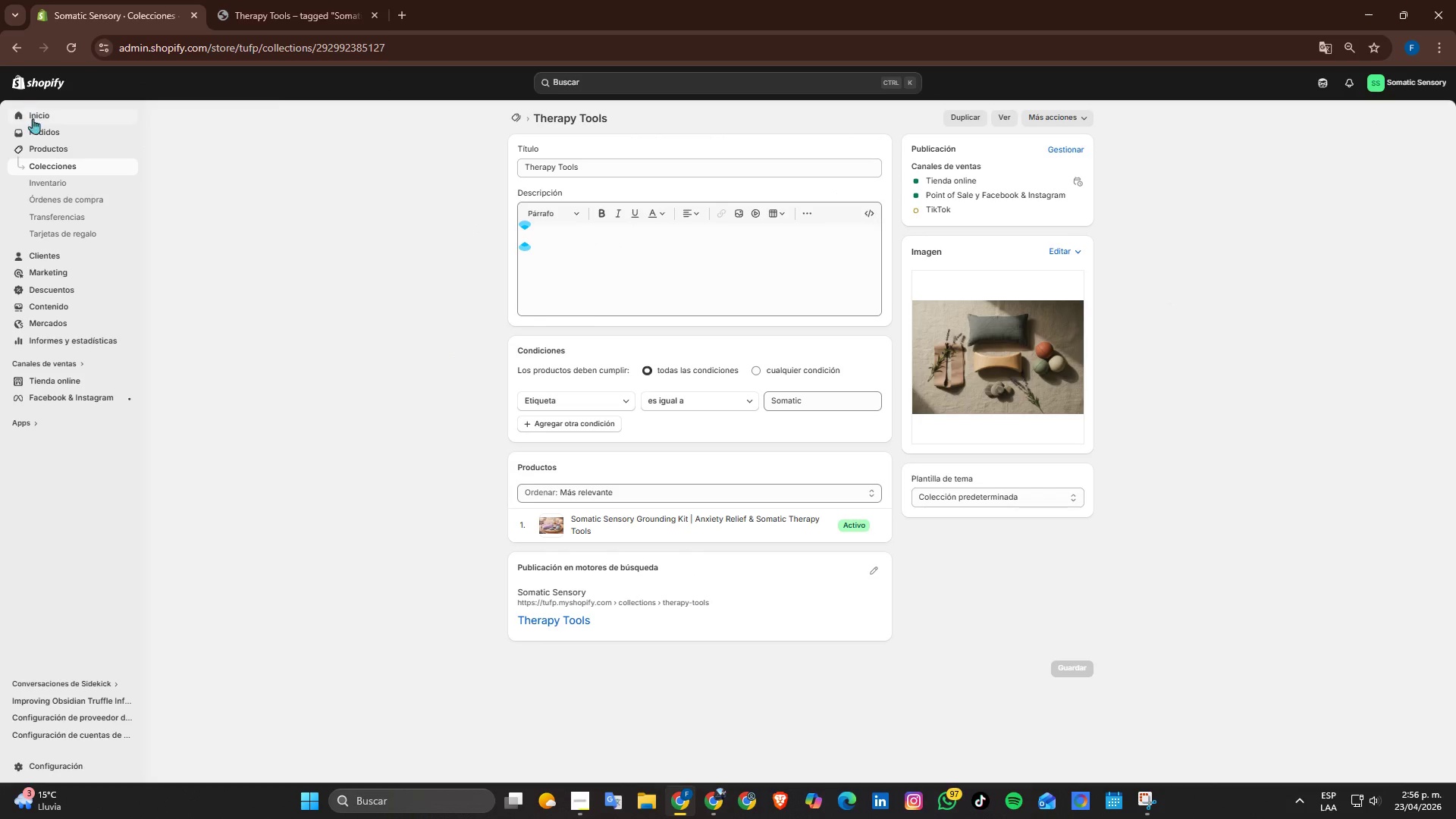 
left_click([33, 118])
 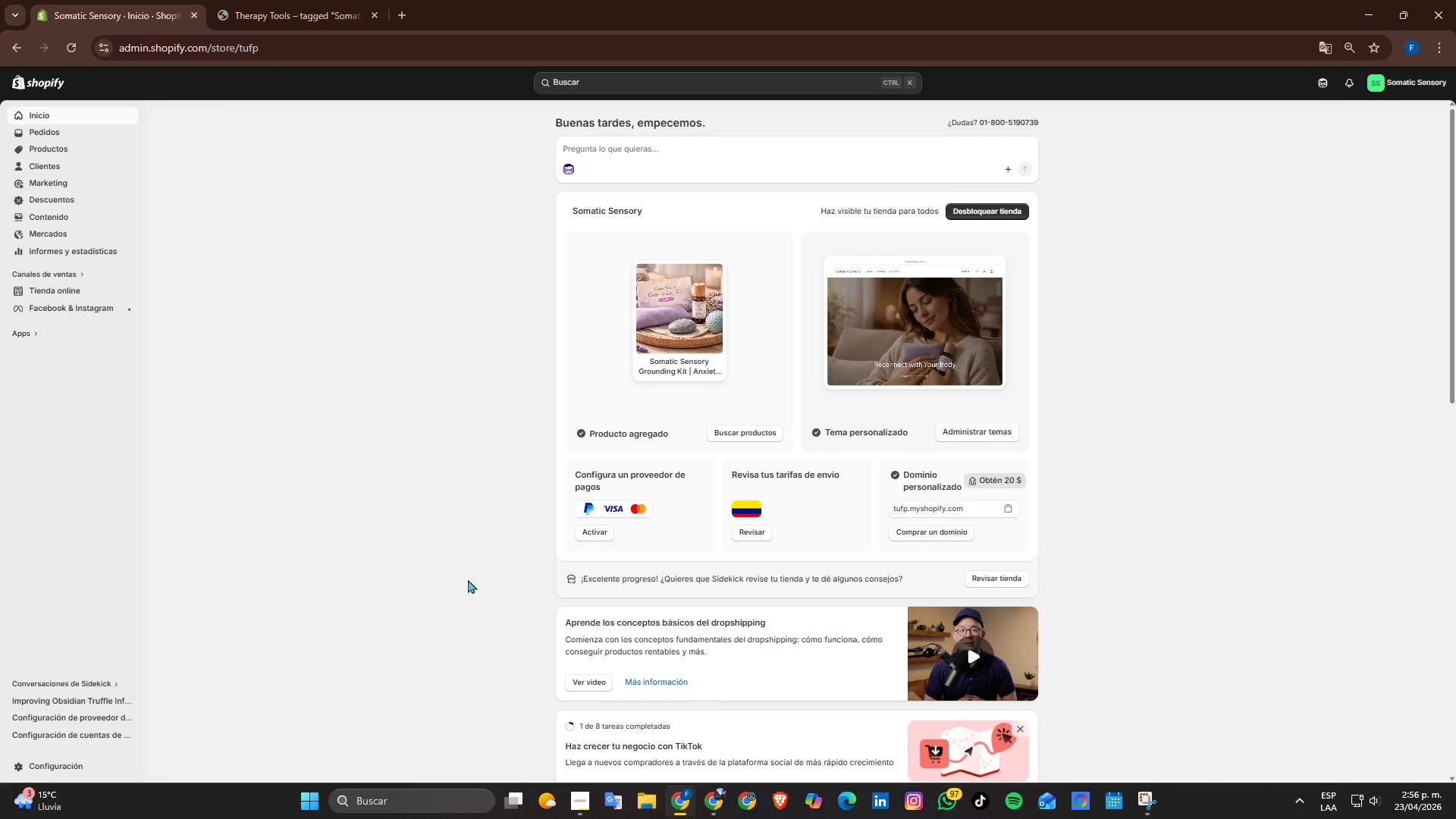 
left_click([573, 803])